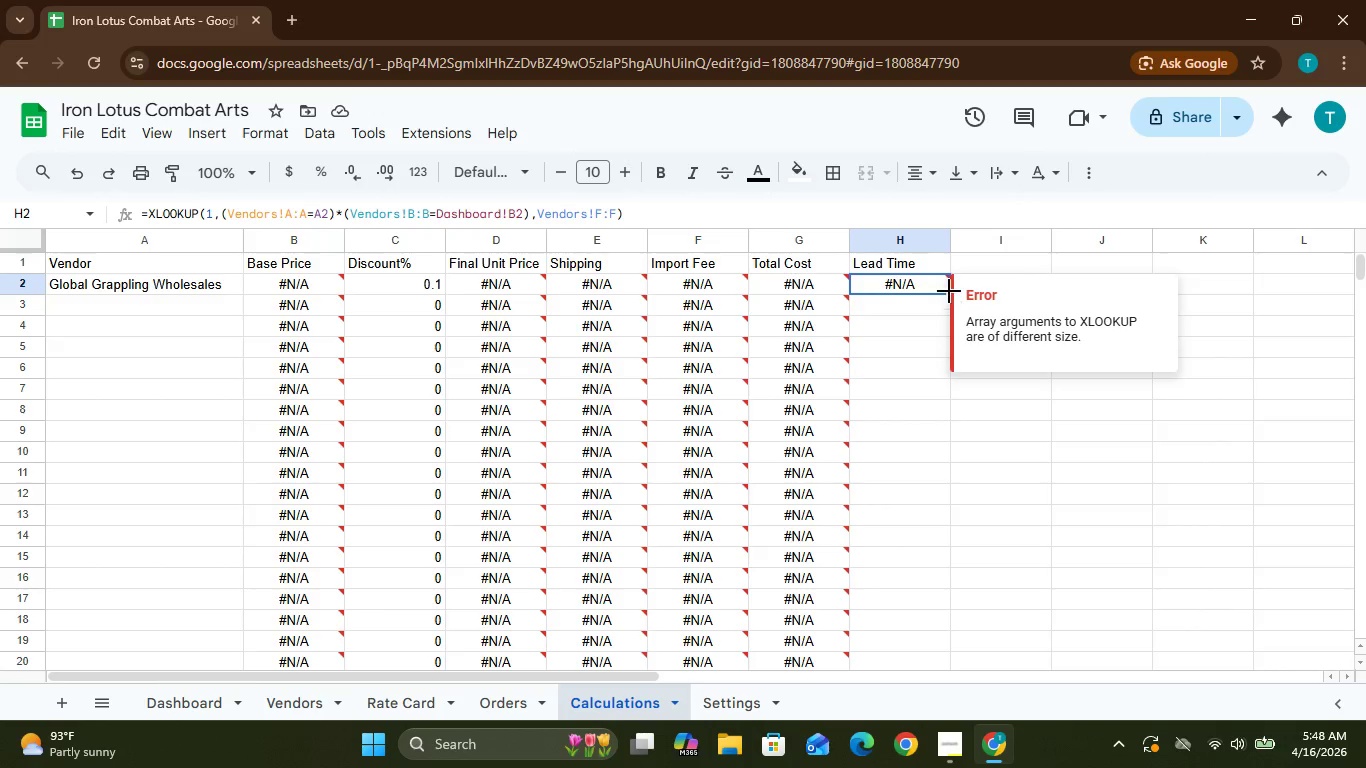 
left_click_drag(start_coordinate=[949, 290], to_coordinate=[947, 578])
 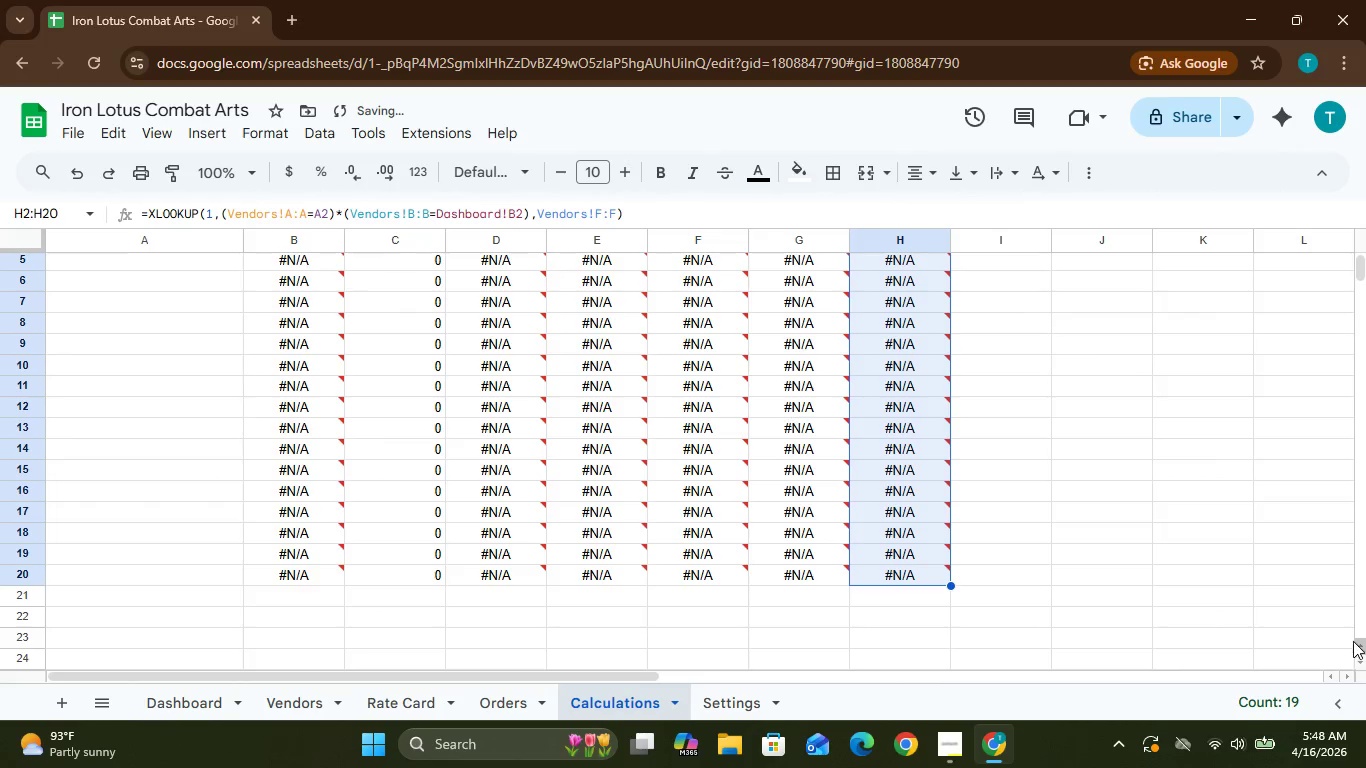 
left_click([1364, 643])
 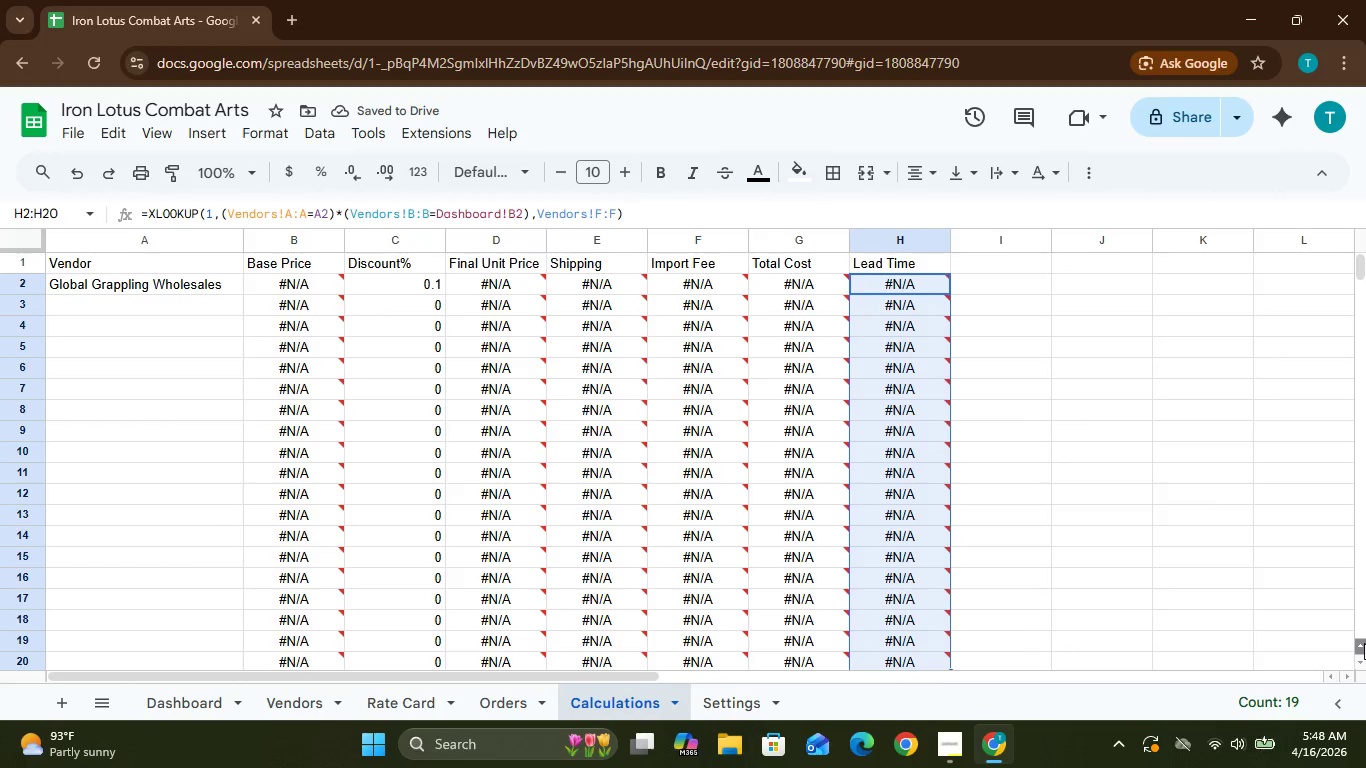 
double_click([1364, 643])
 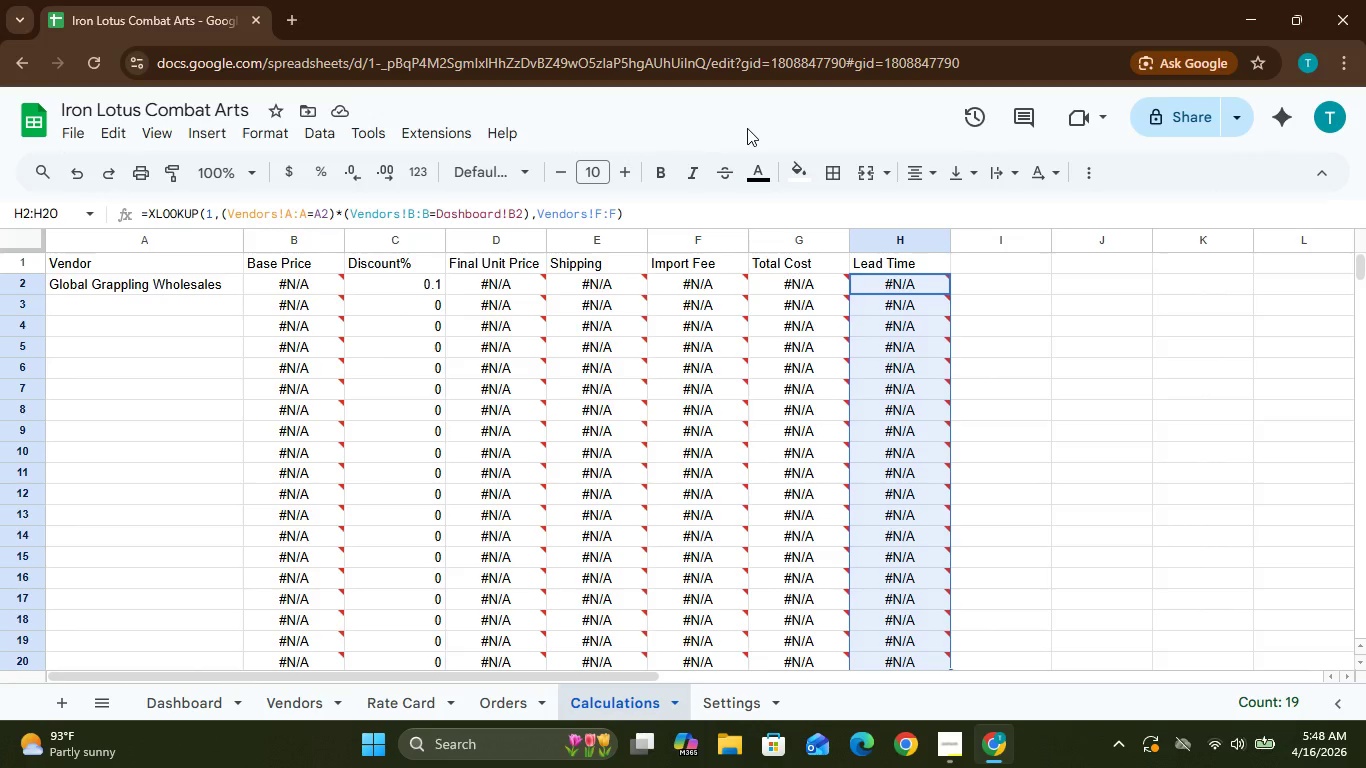 
wait(28.11)
 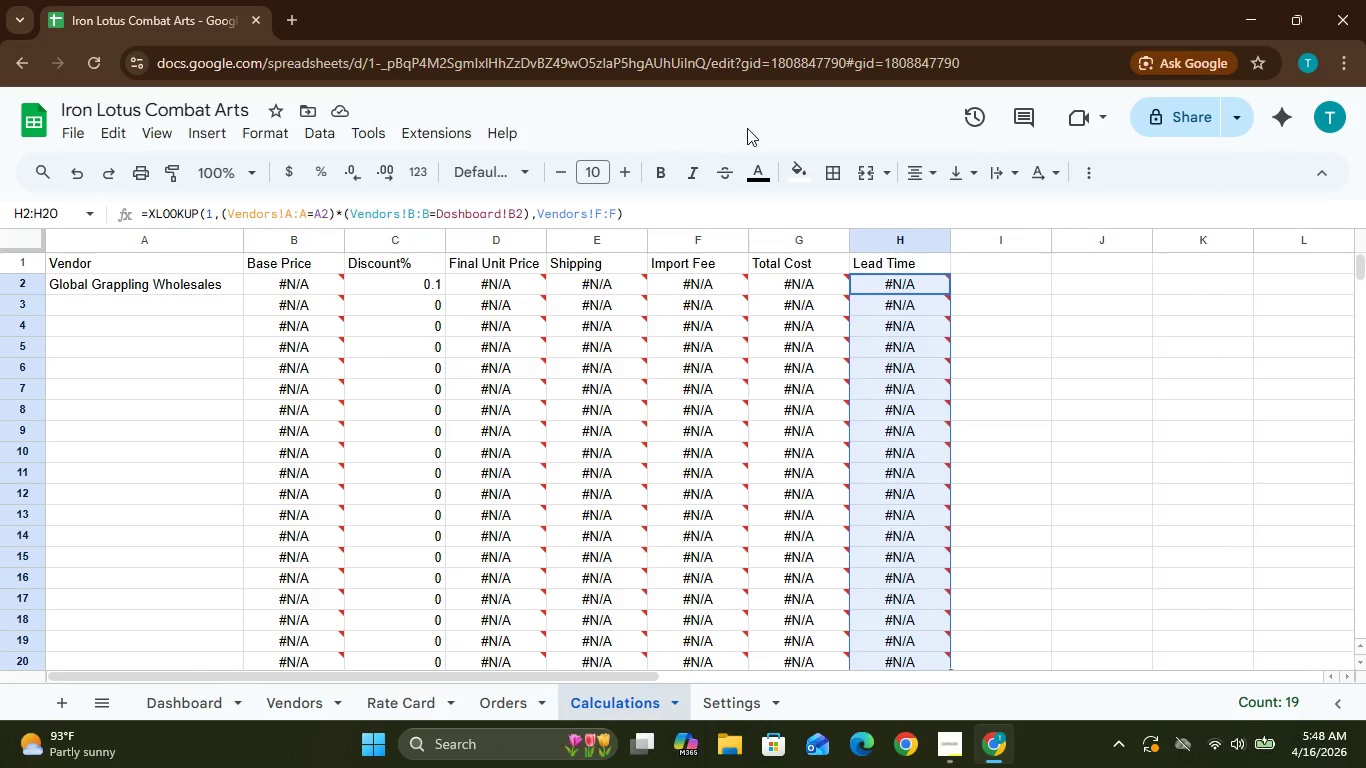 
double_click([1364, 667])
 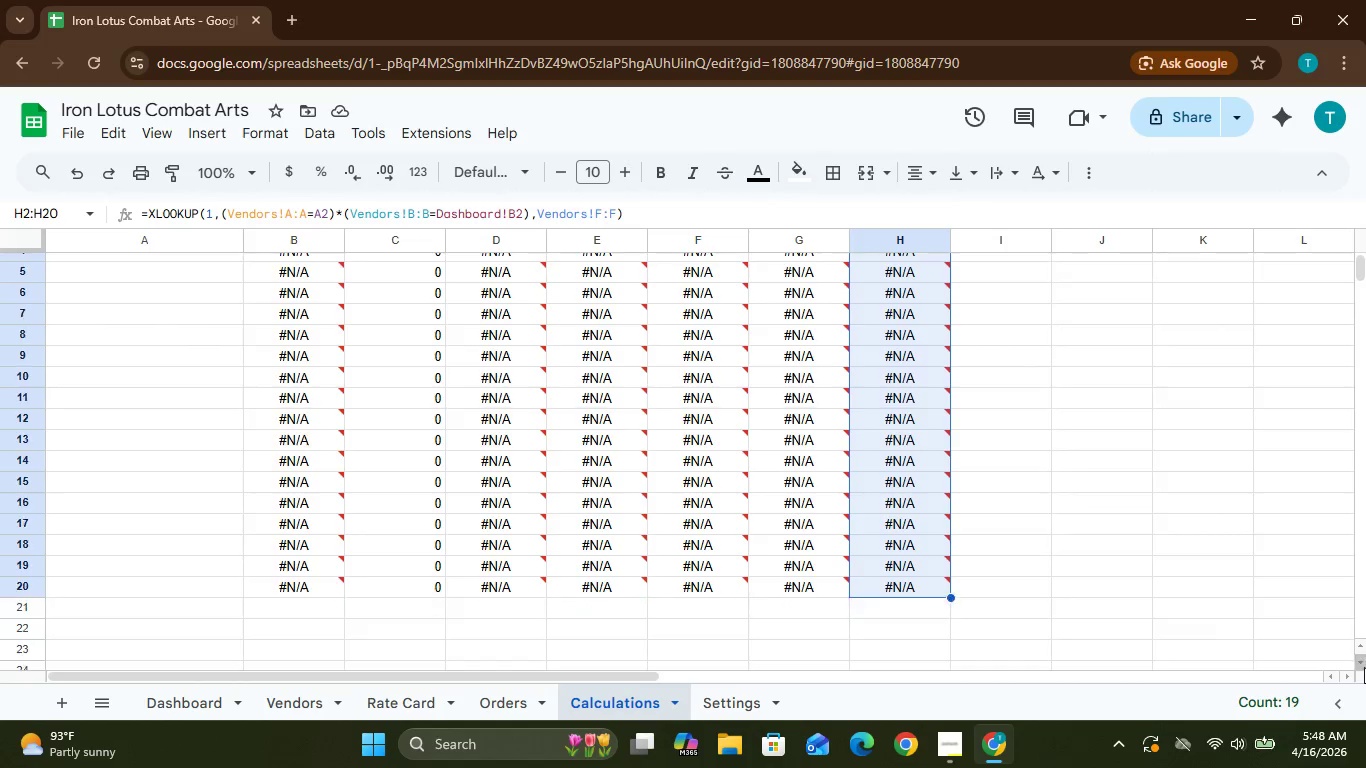 
triple_click([1364, 667])
 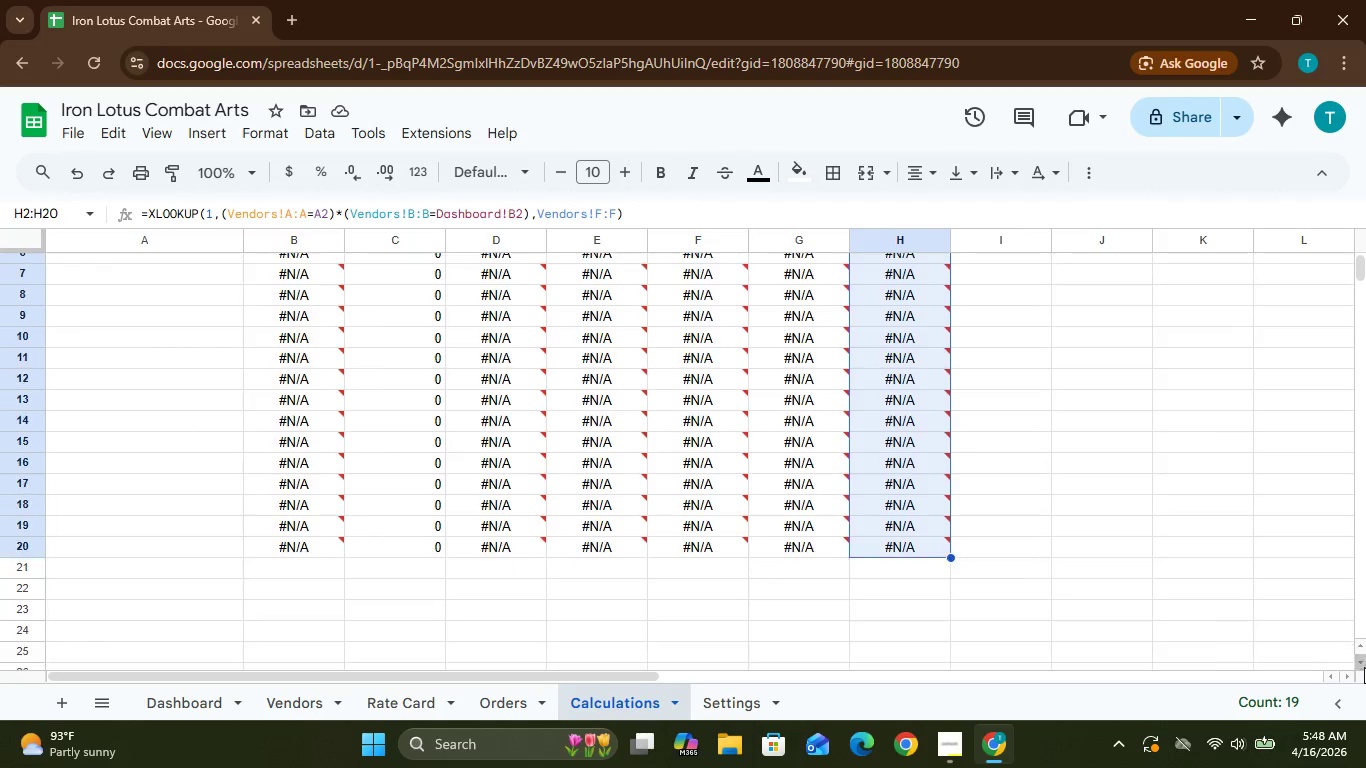 
triple_click([1364, 667])
 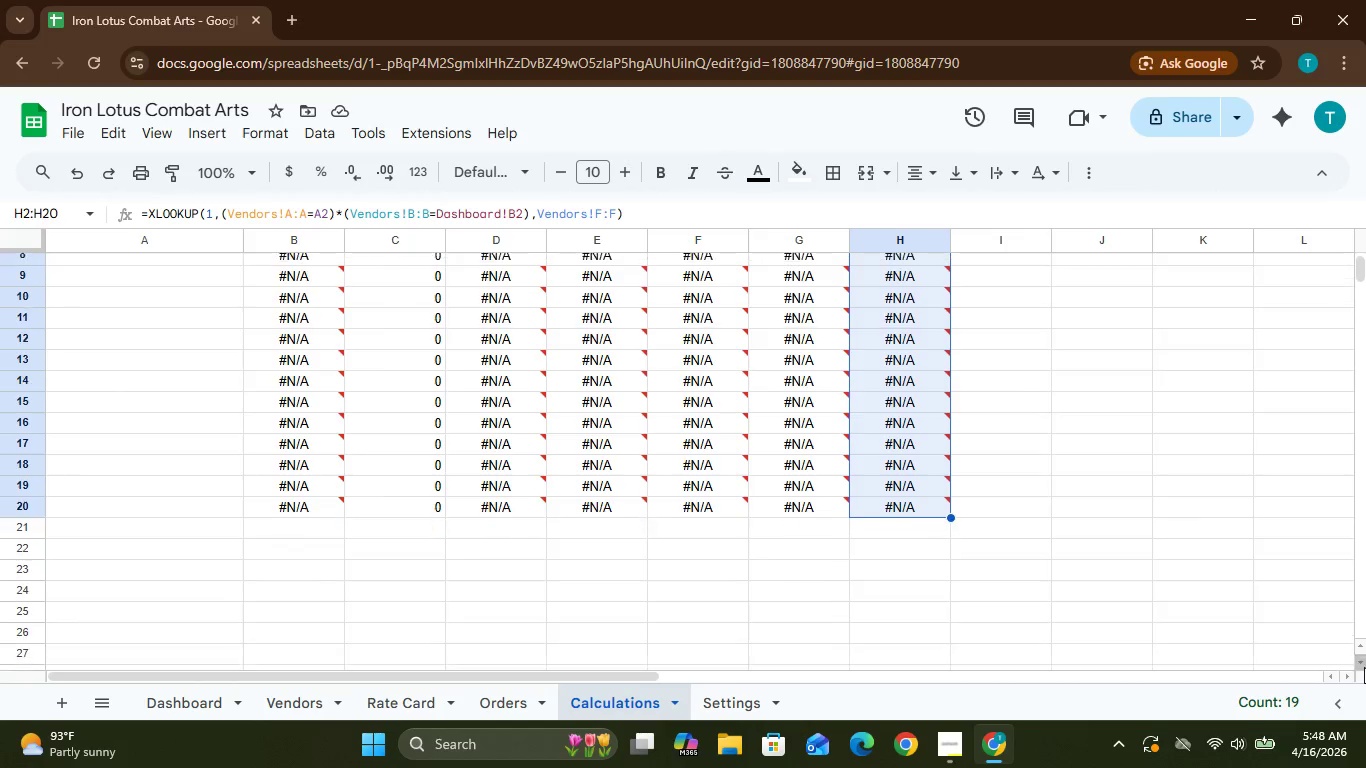 
triple_click([1364, 667])
 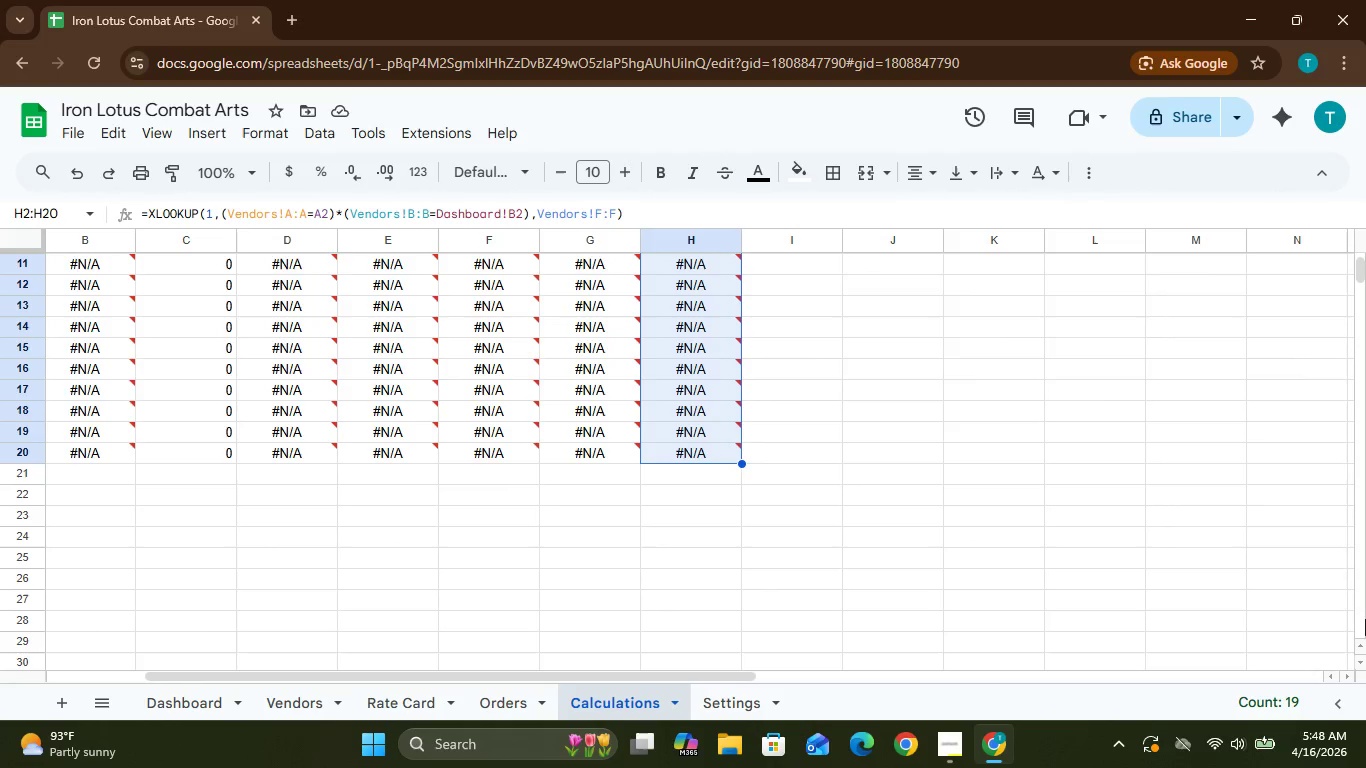 
wait(7.61)
 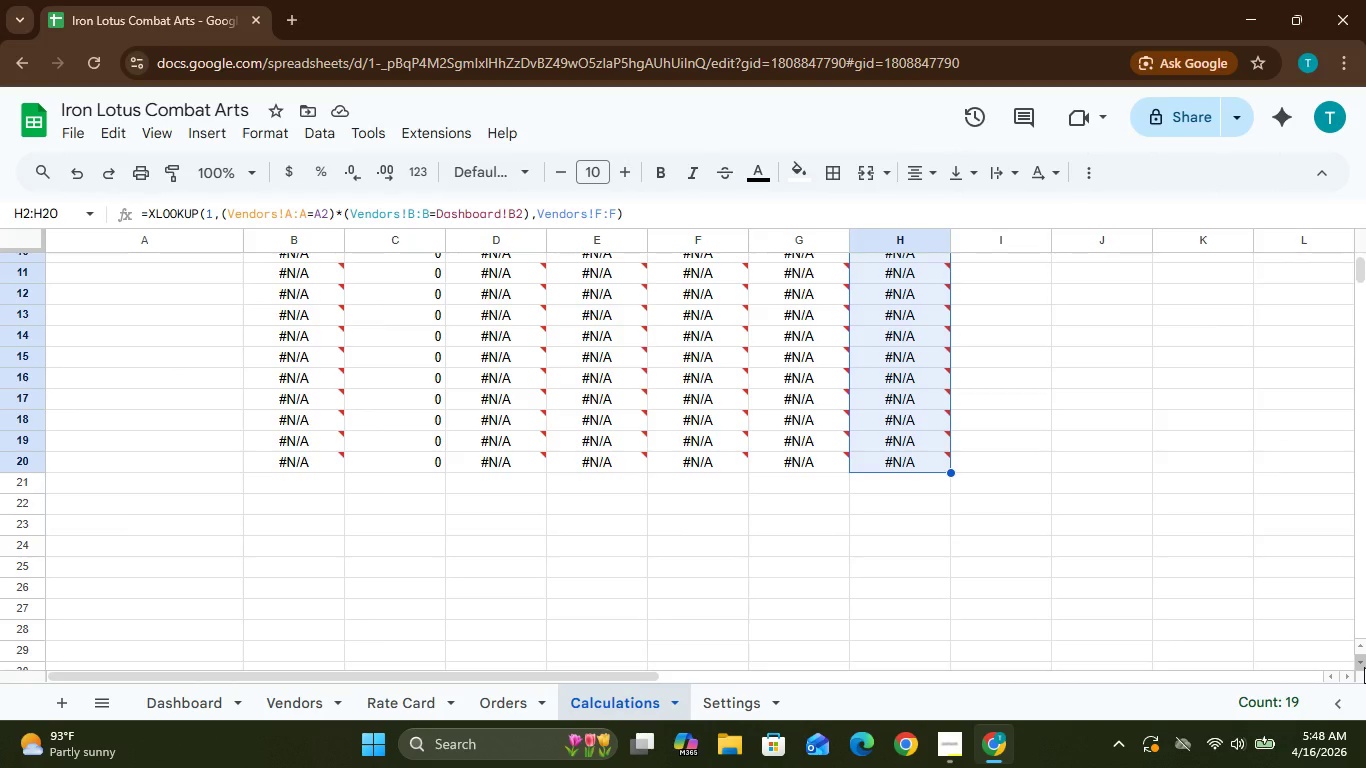 
left_click([1213, 674])
 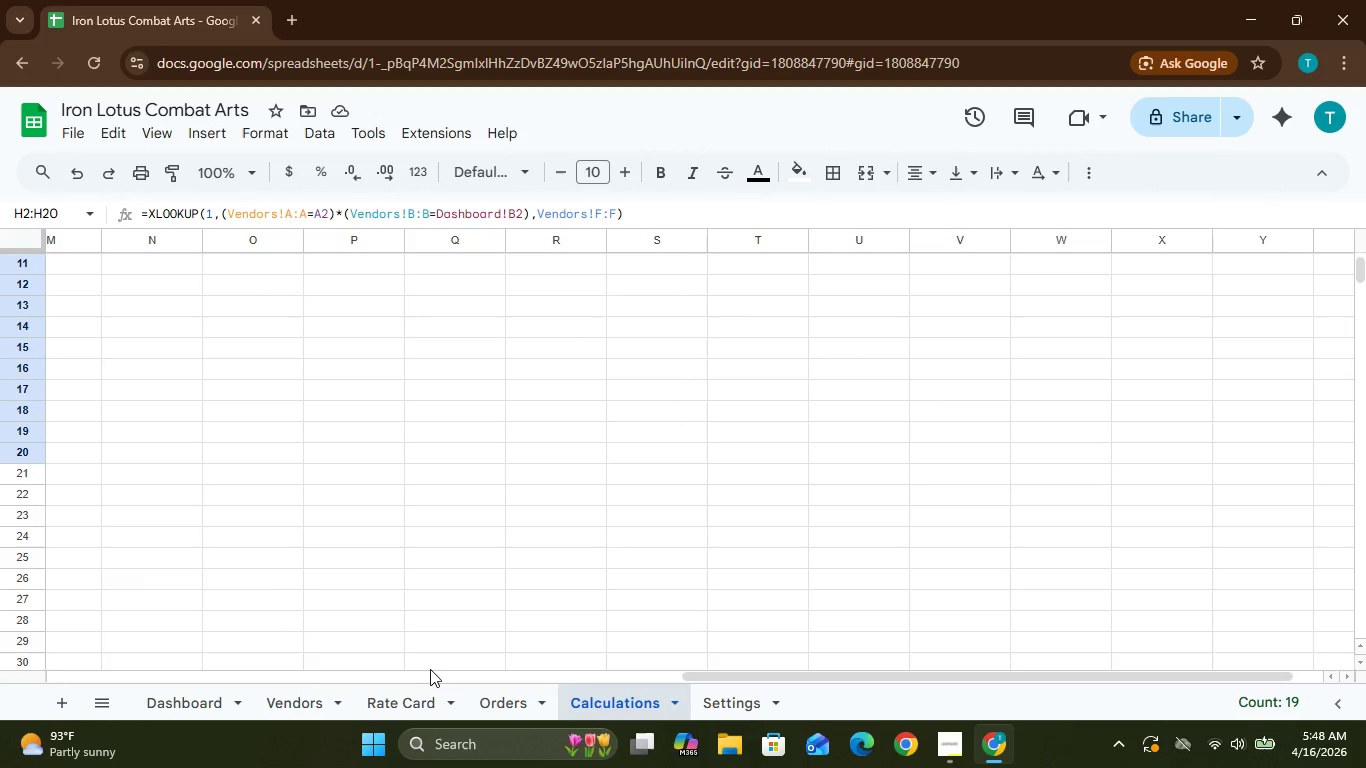 
left_click([312, 682])
 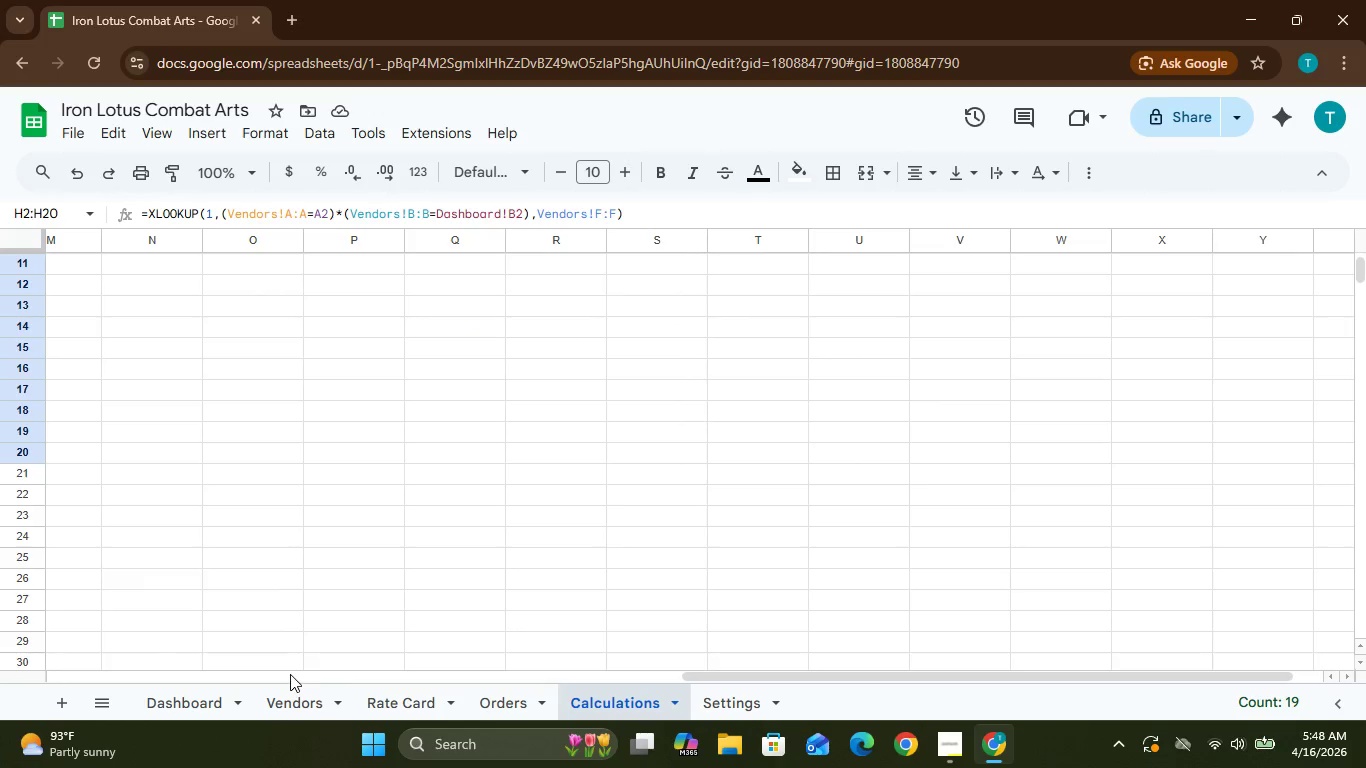 
left_click([290, 674])
 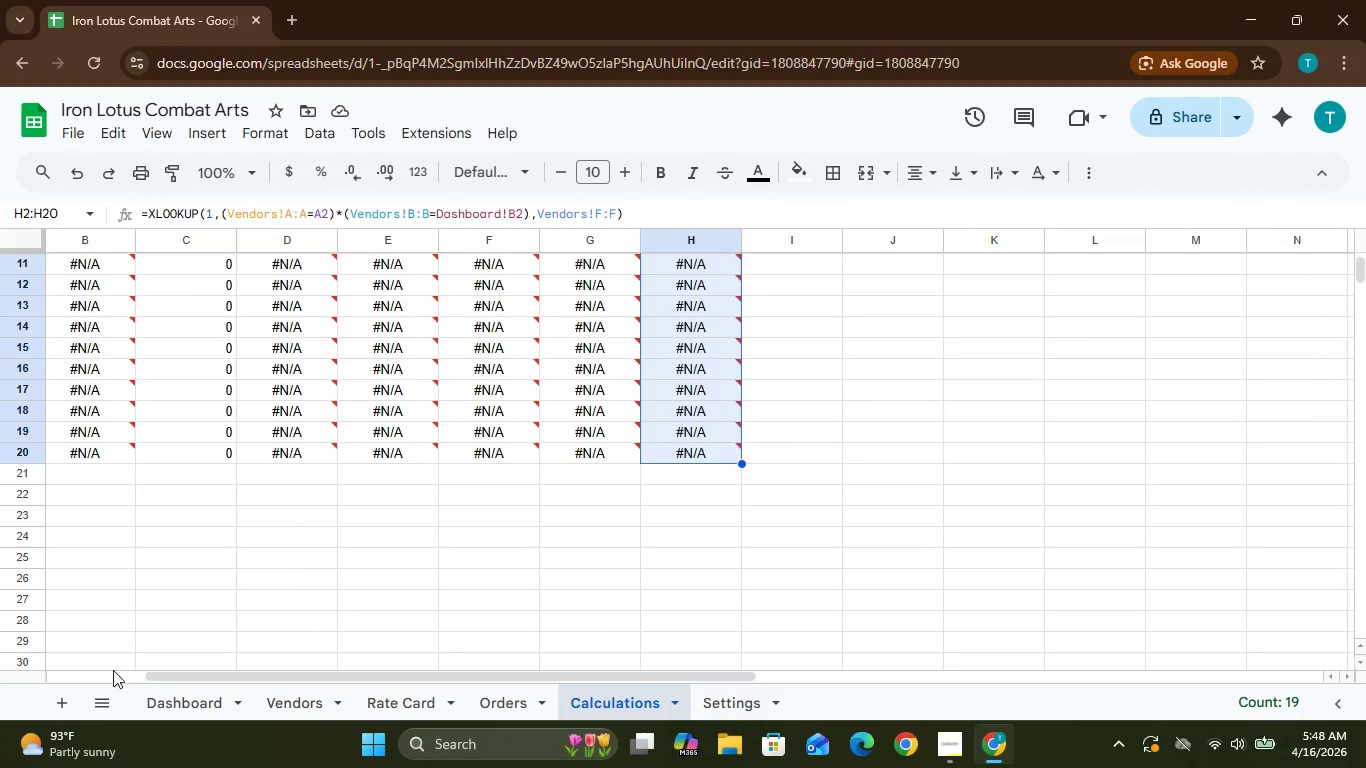 
left_click([98, 677])
 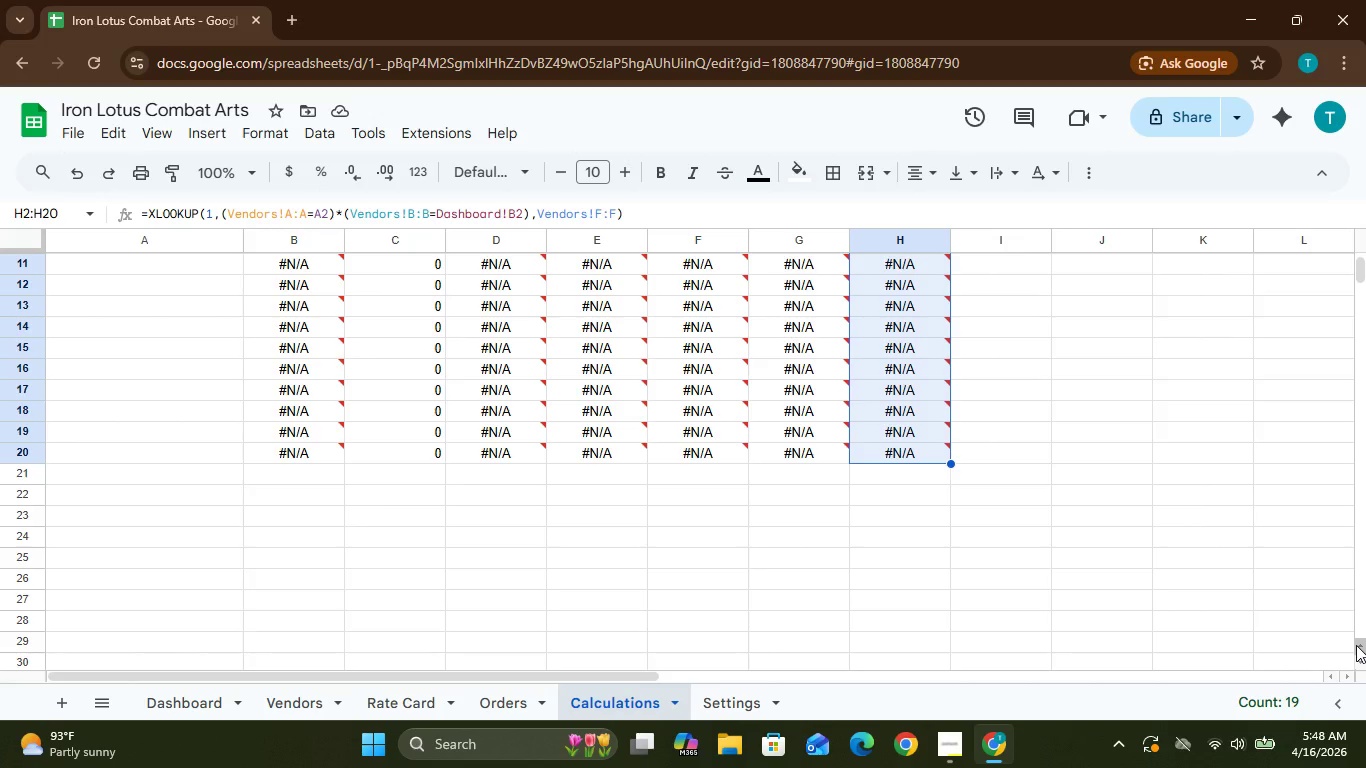 
wait(9.0)
 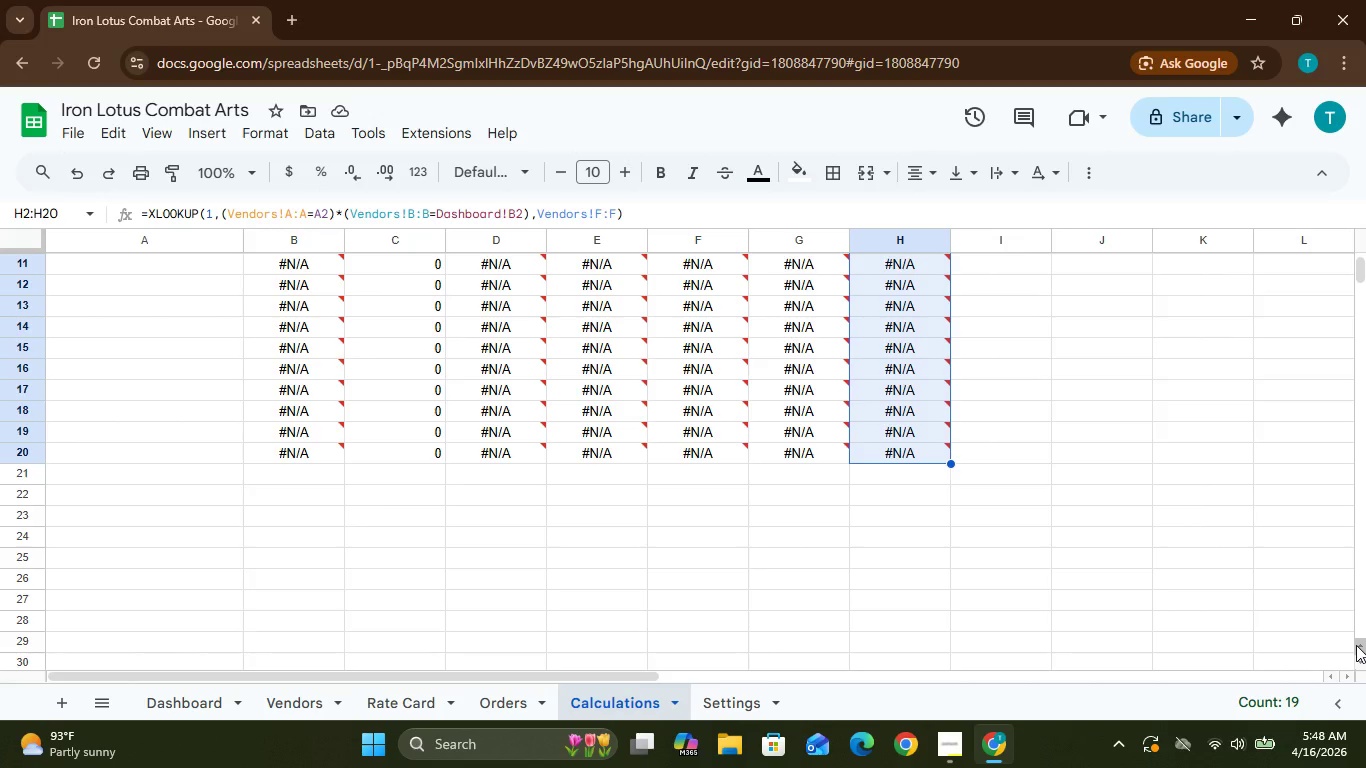 
left_click([884, 567])
 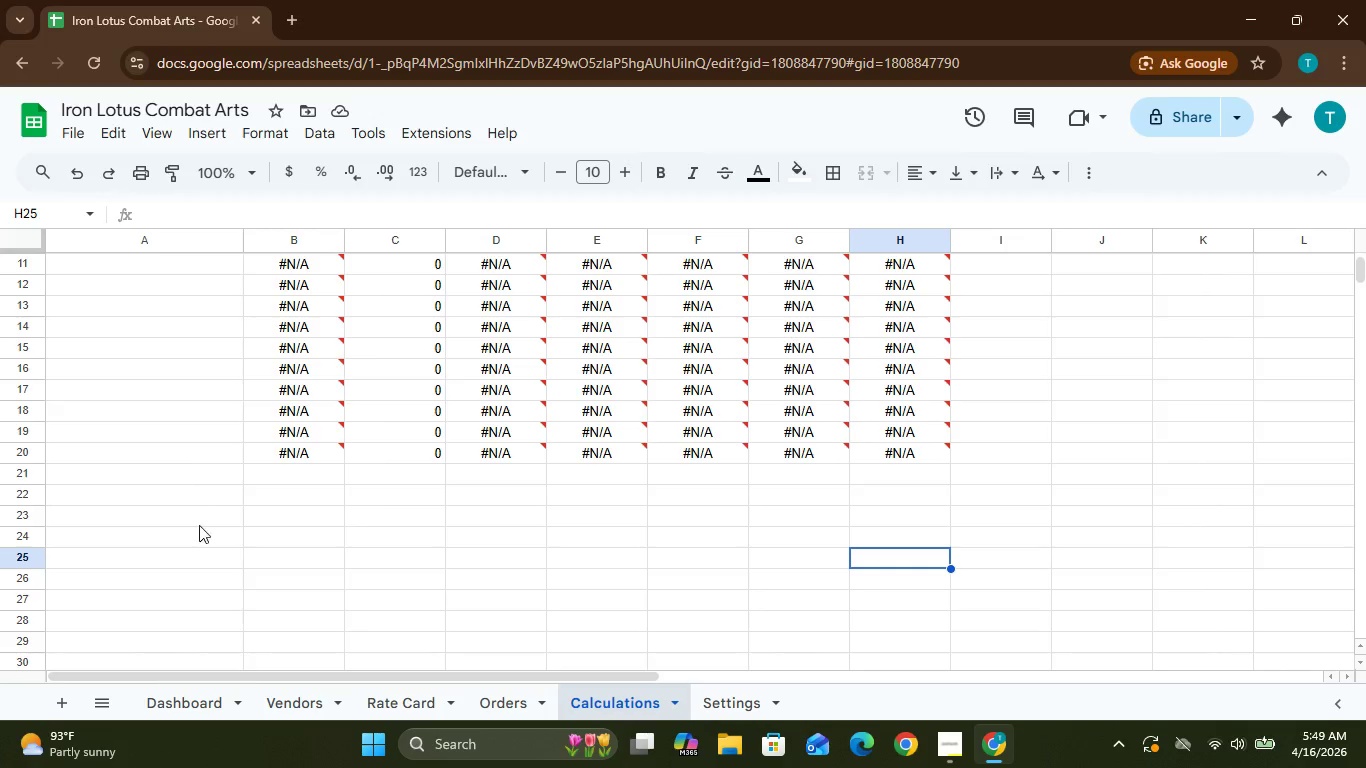 
wait(28.62)
 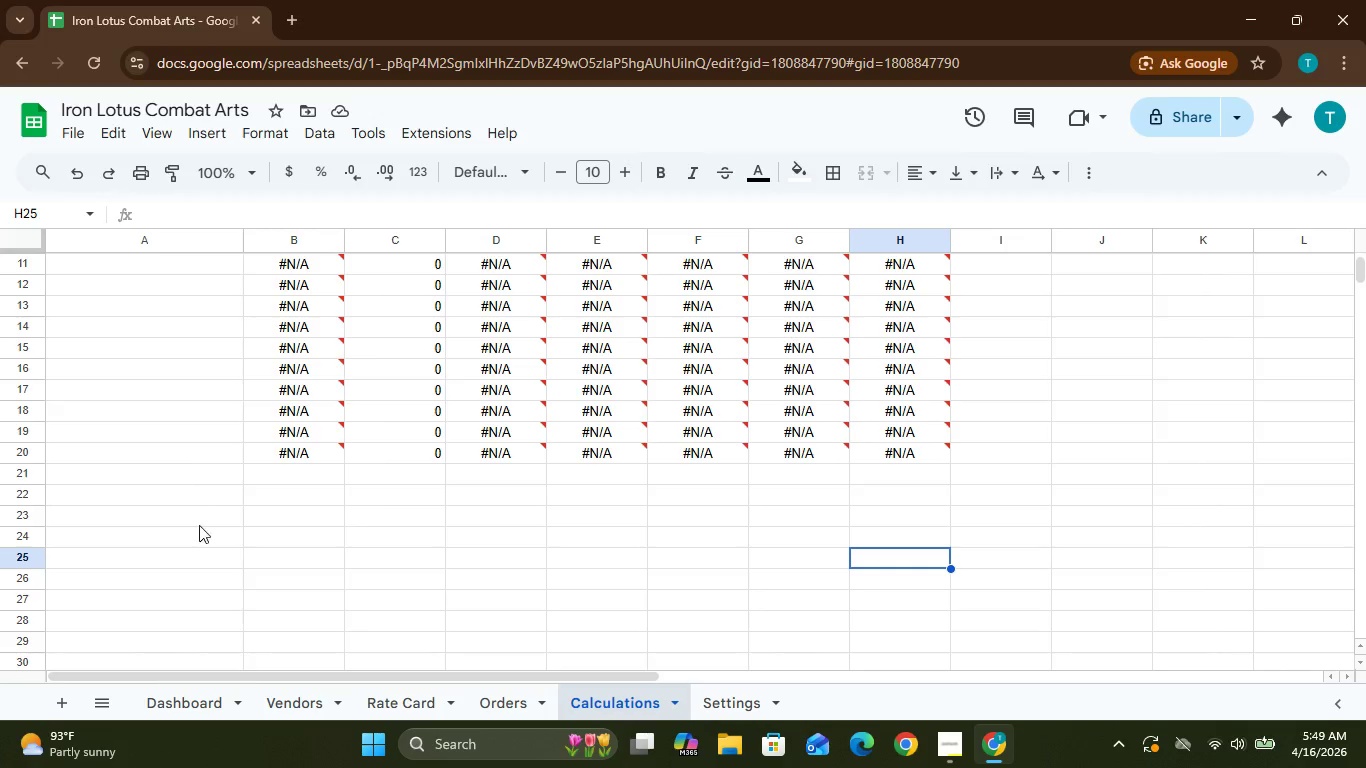 
double_click([267, 303])
 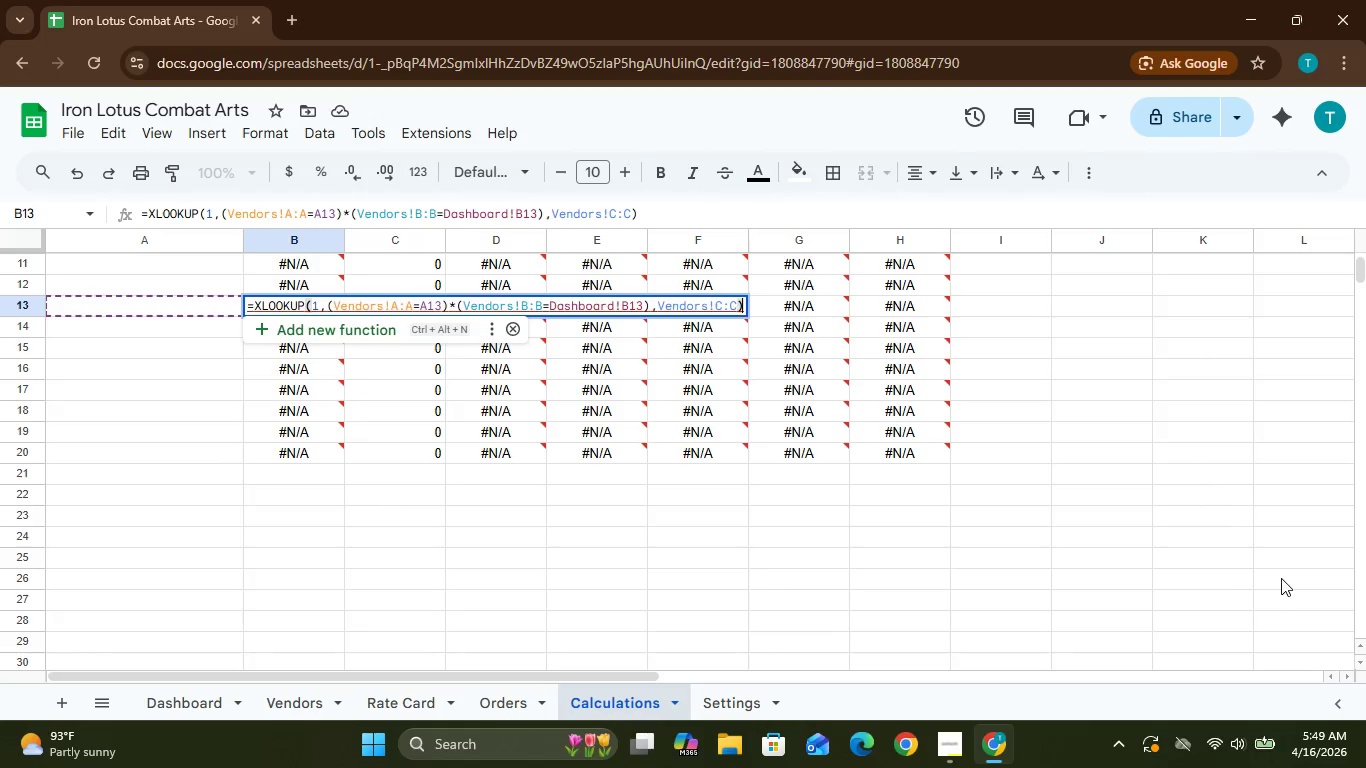 
wait(7.36)
 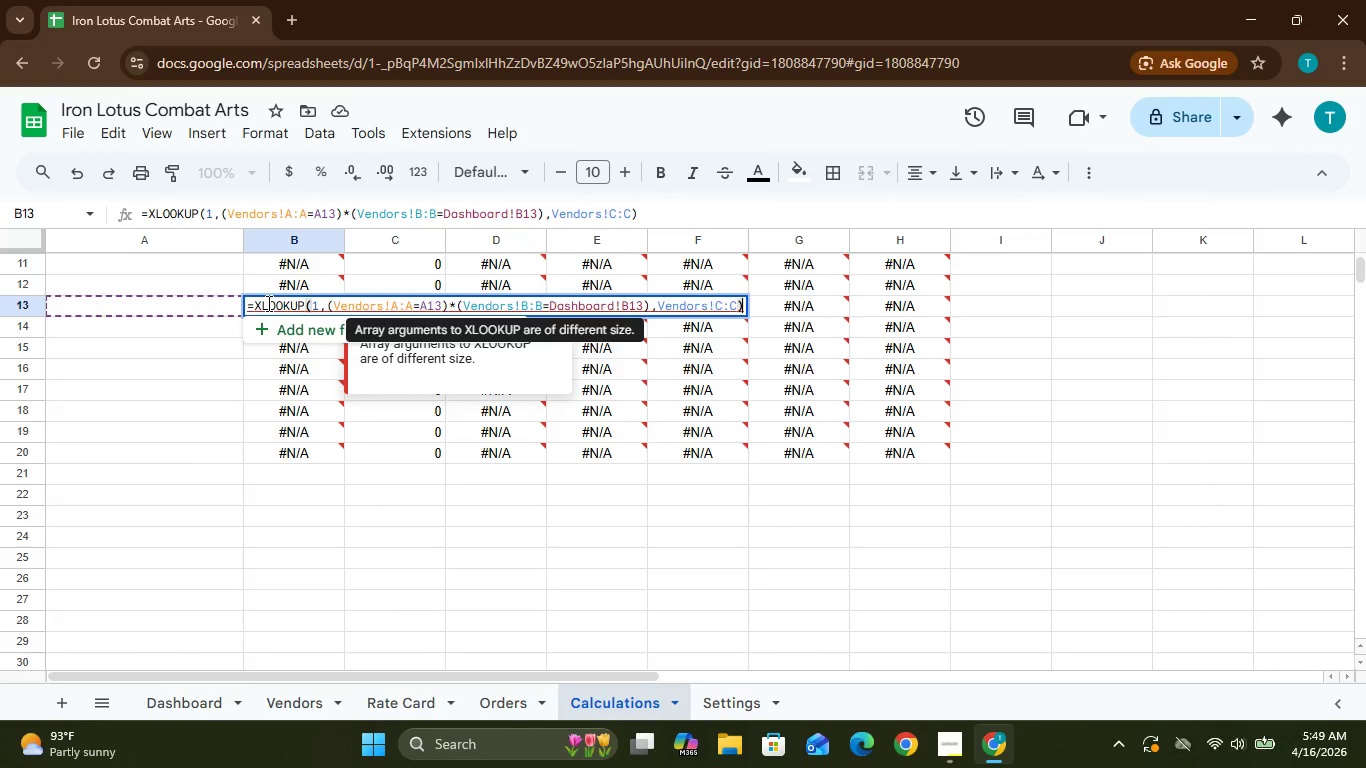 
double_click([1364, 647])
 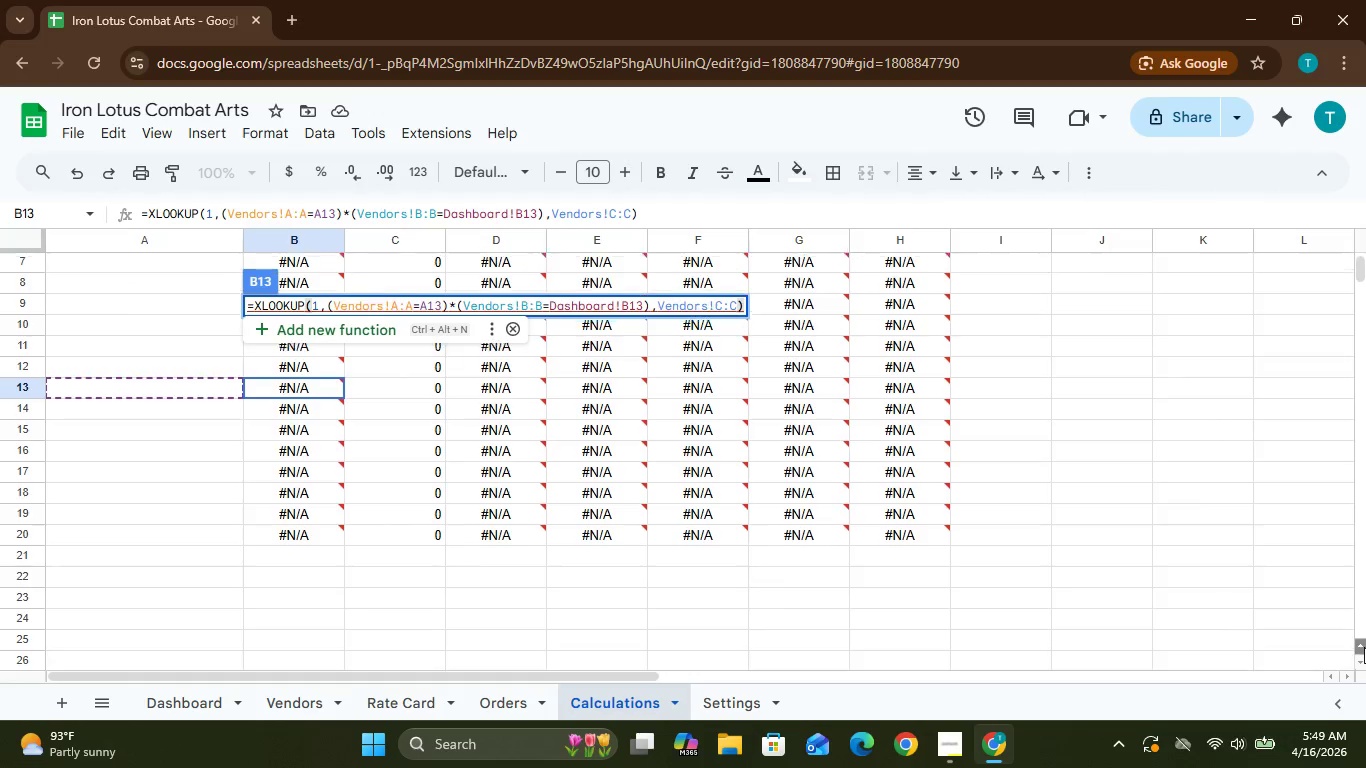 
triple_click([1364, 647])
 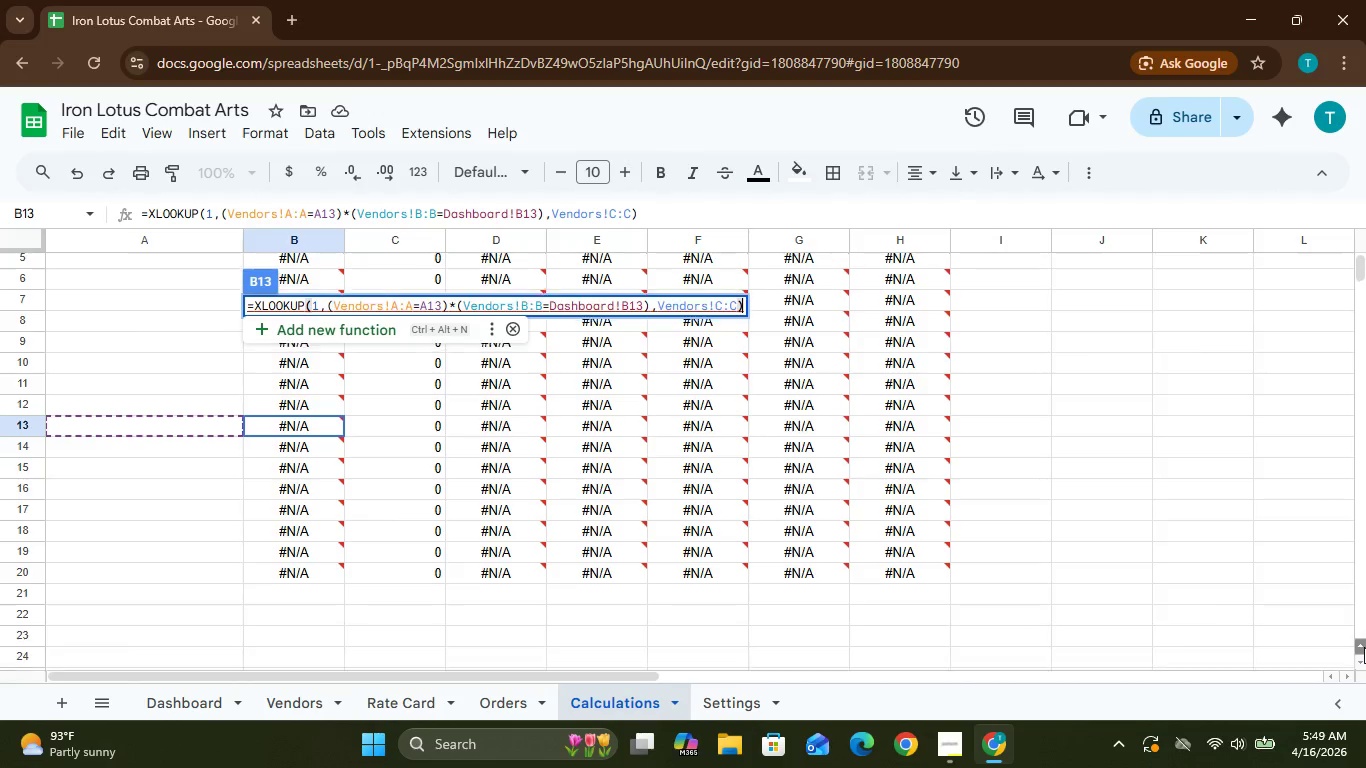 
triple_click([1364, 647])
 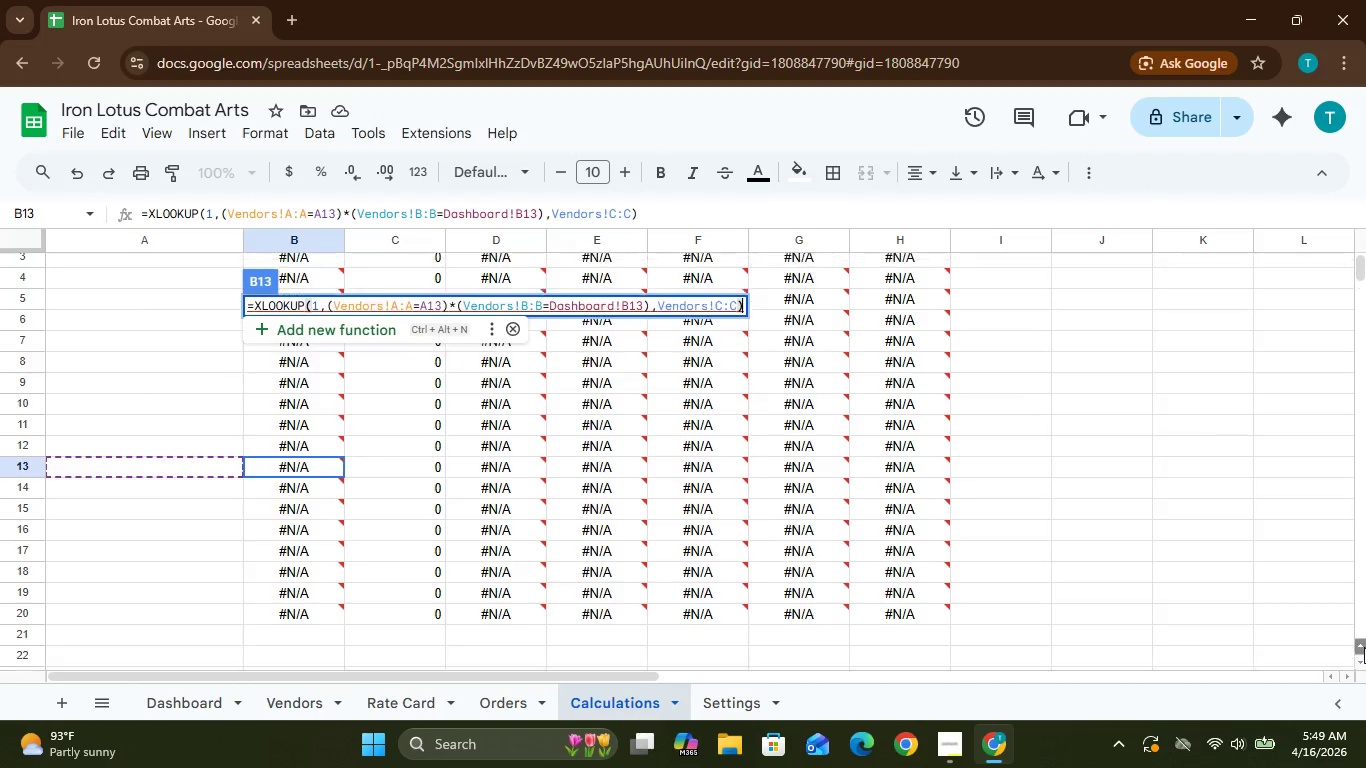 
triple_click([1364, 647])
 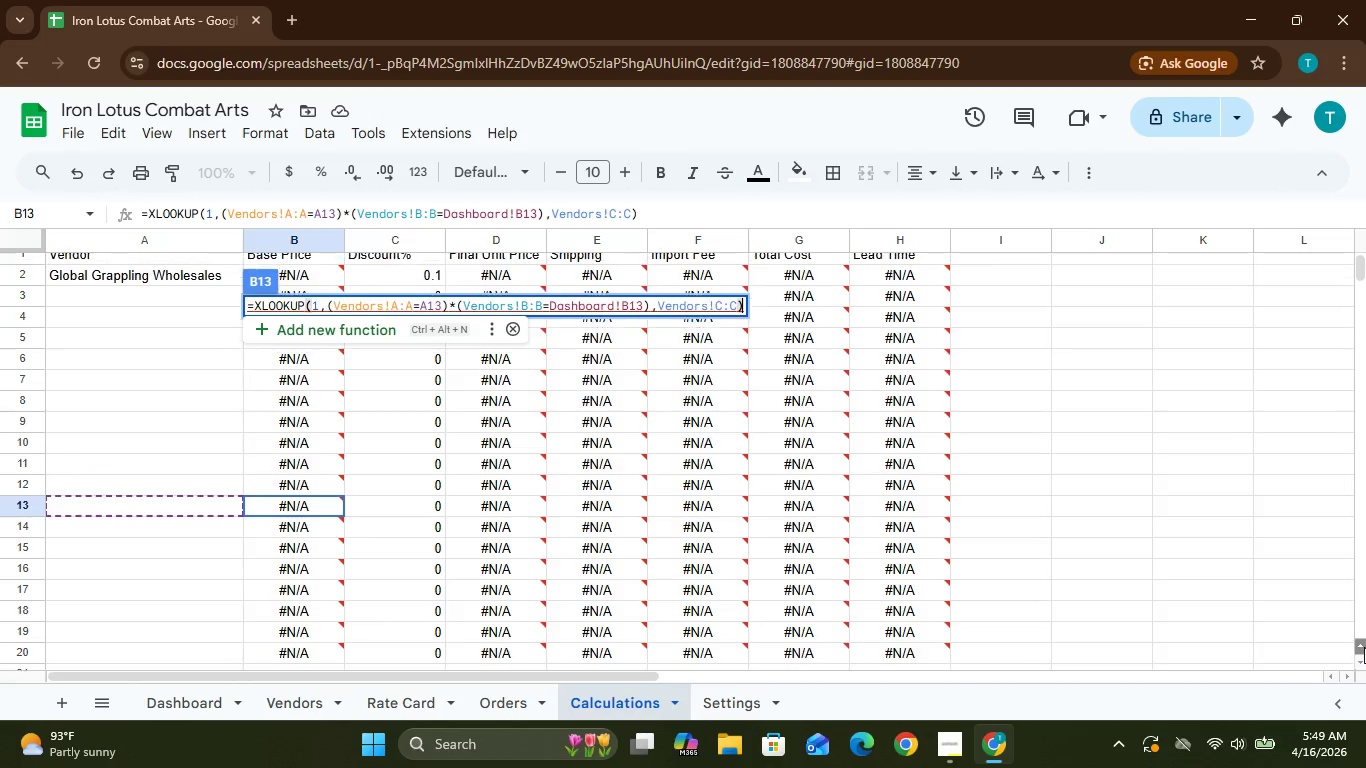 
triple_click([1364, 647])
 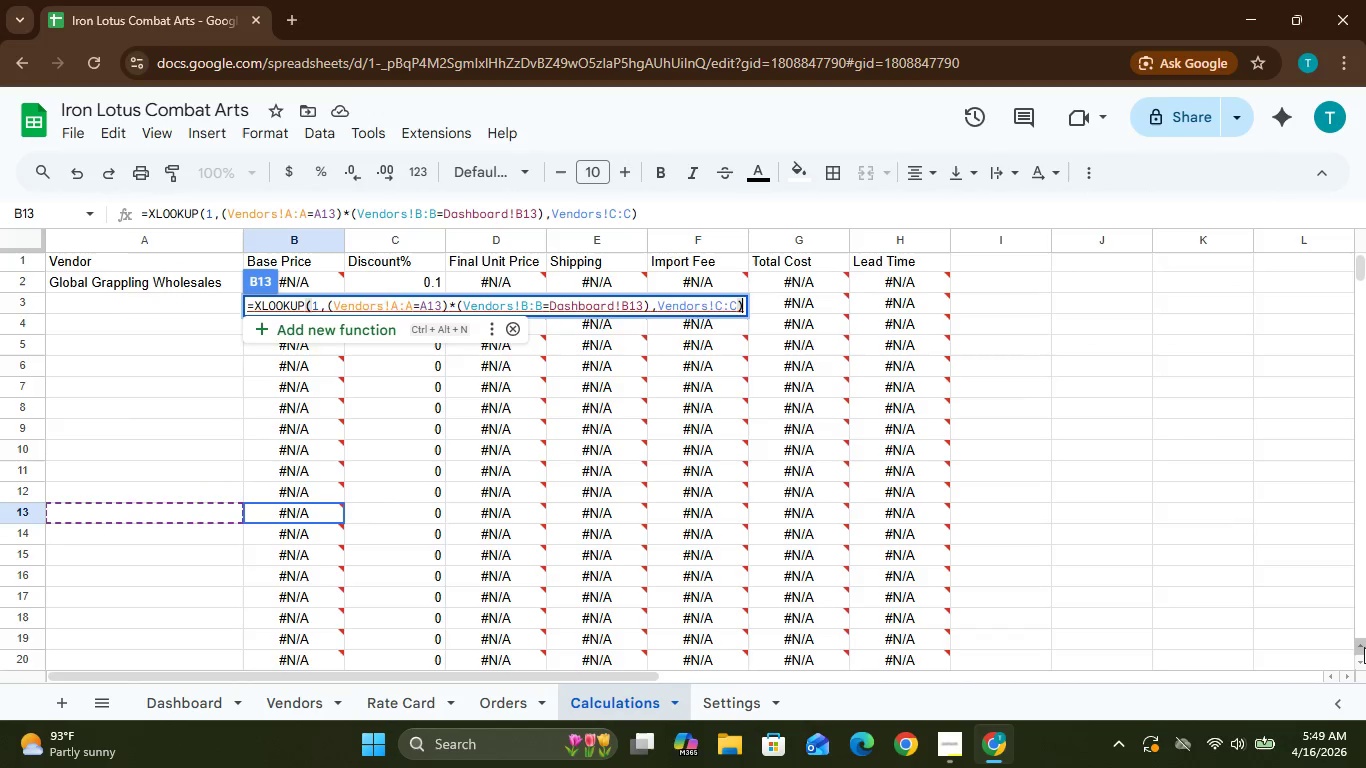 
triple_click([1364, 647])
 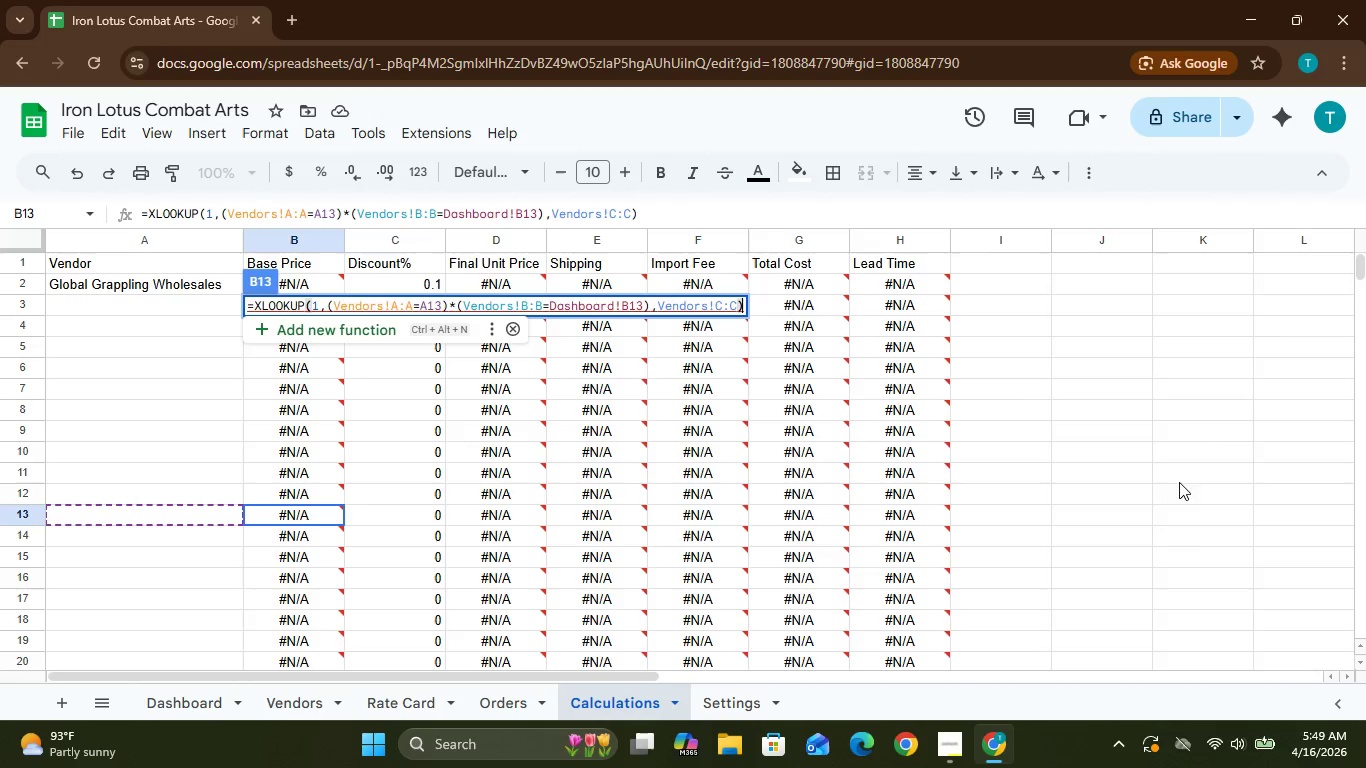 
left_click([1088, 425])
 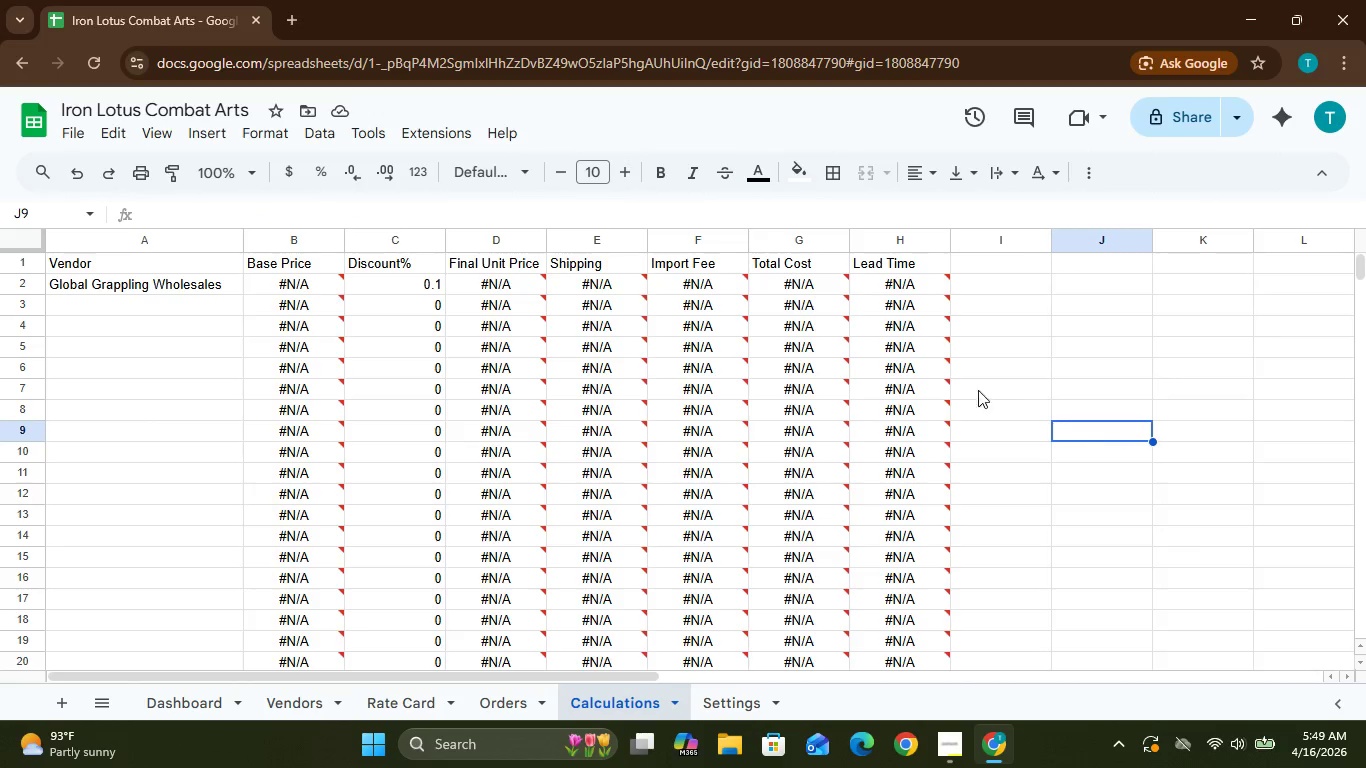 
mouse_move([655, 313])
 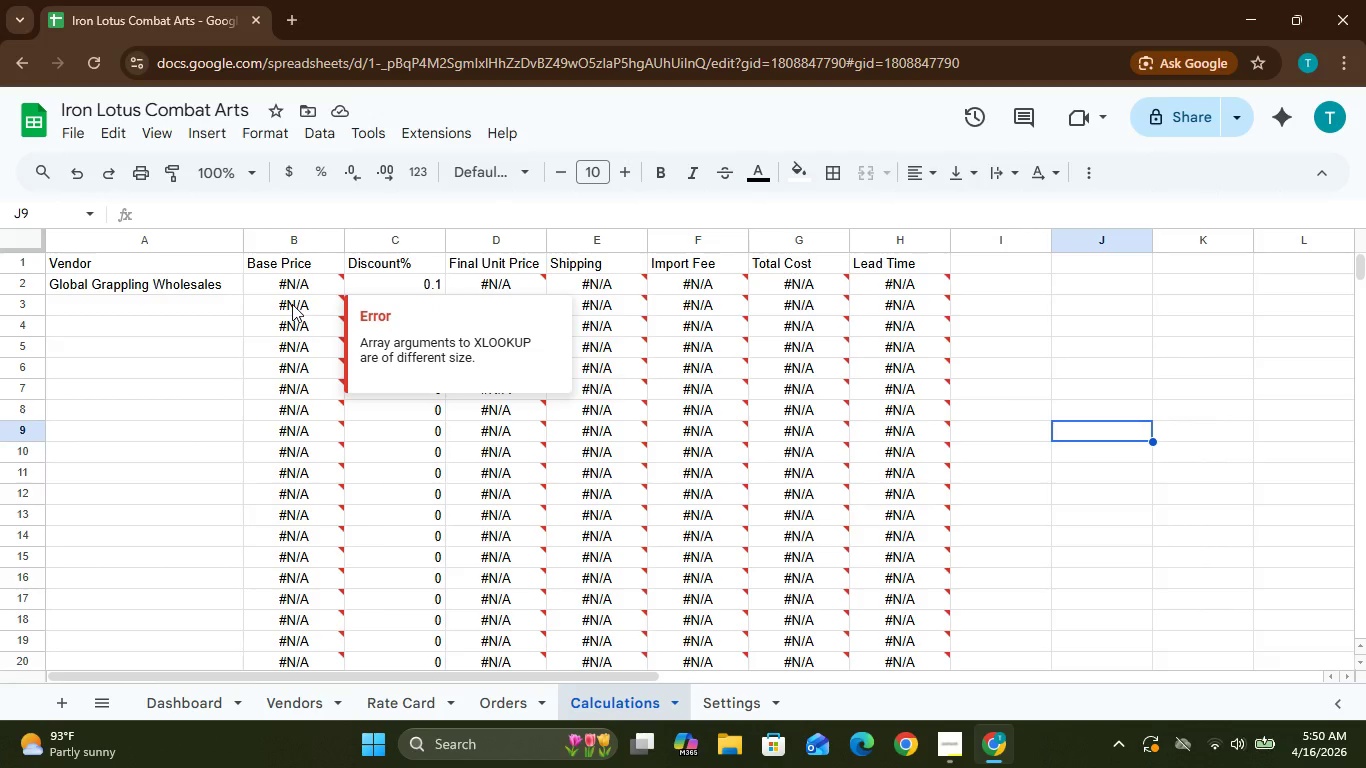 
wait(20.49)
 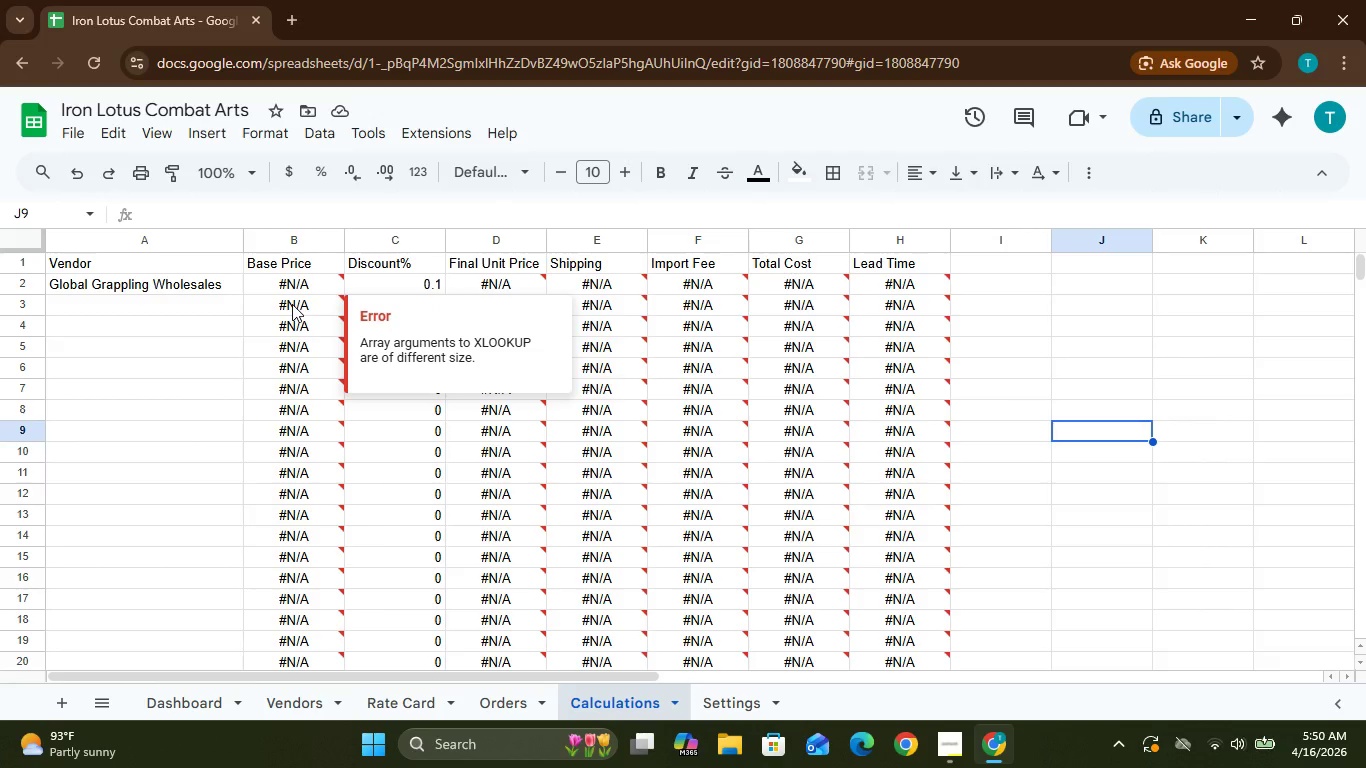 
left_click([119, 285])
 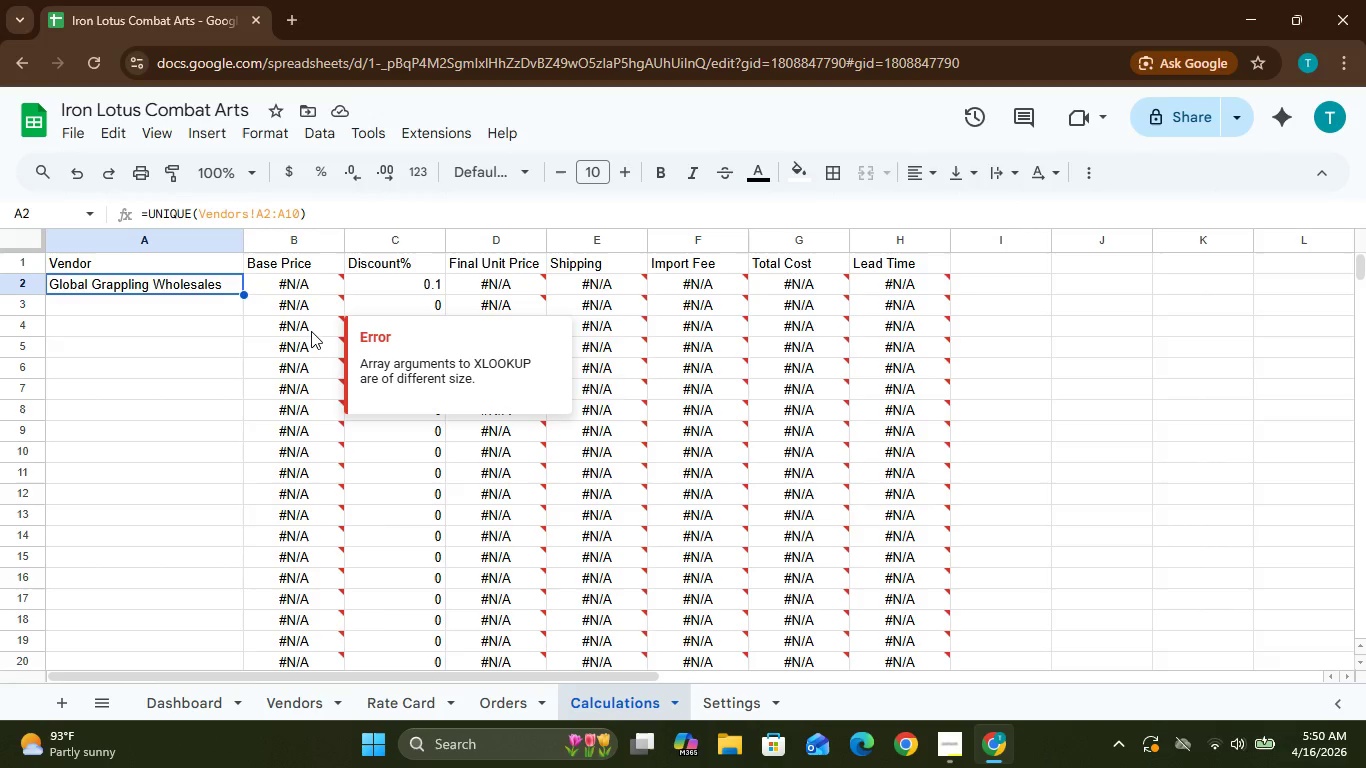 
wait(14.52)
 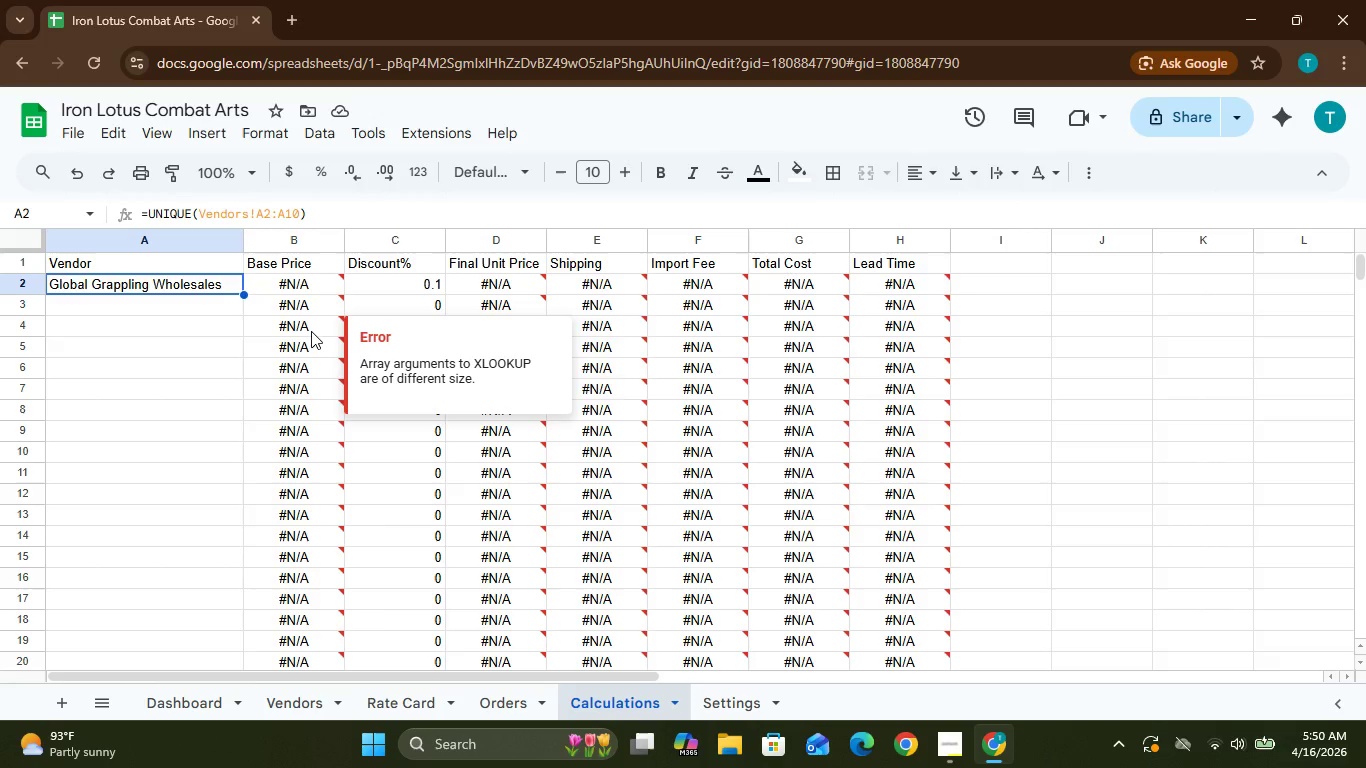 
double_click([1365, 663])
 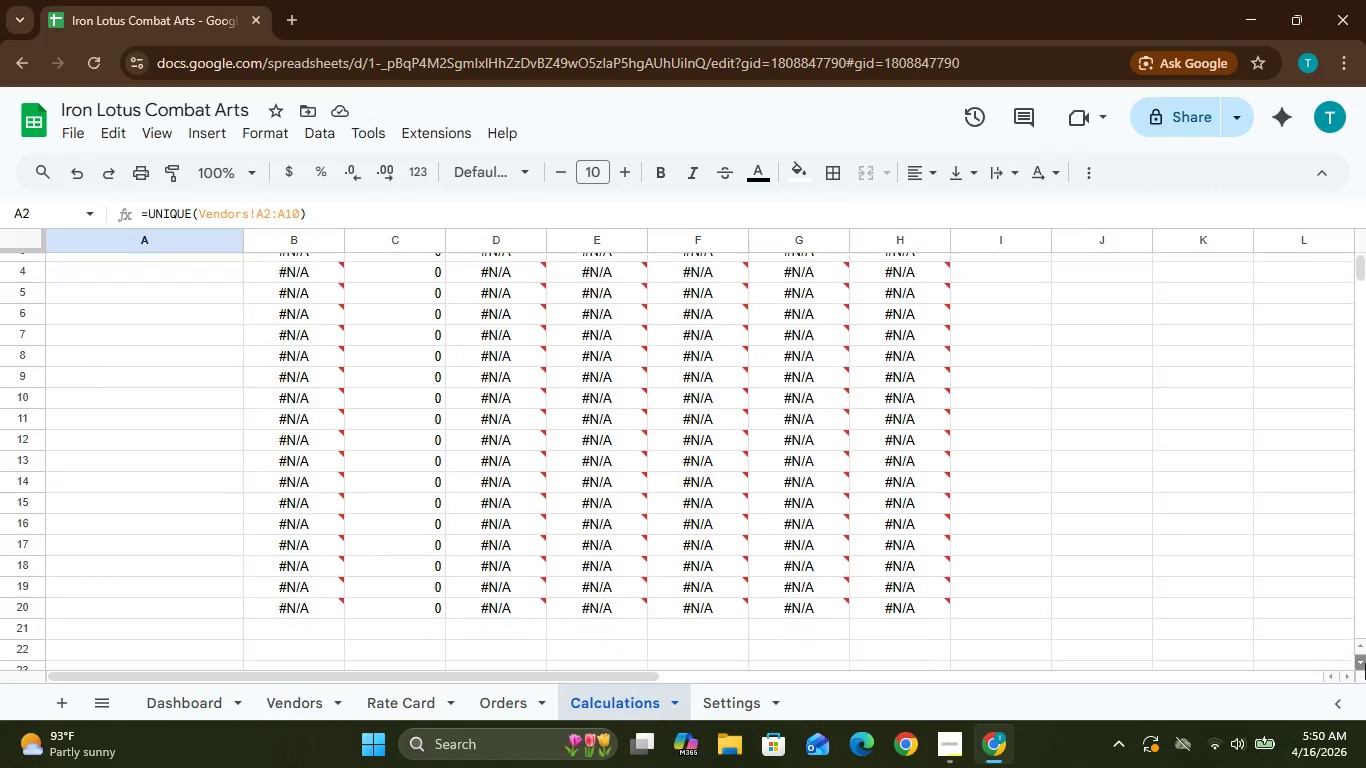 
triple_click([1365, 663])
 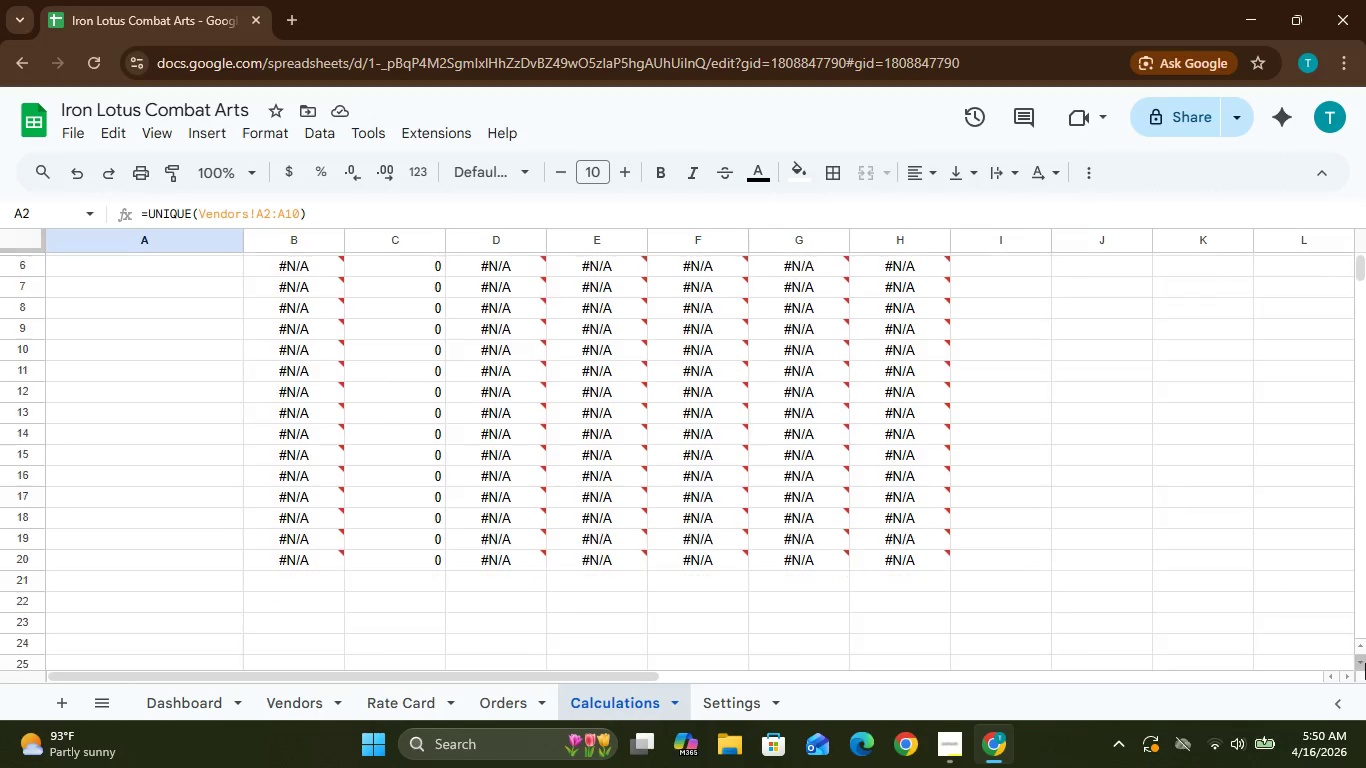 
triple_click([1365, 663])
 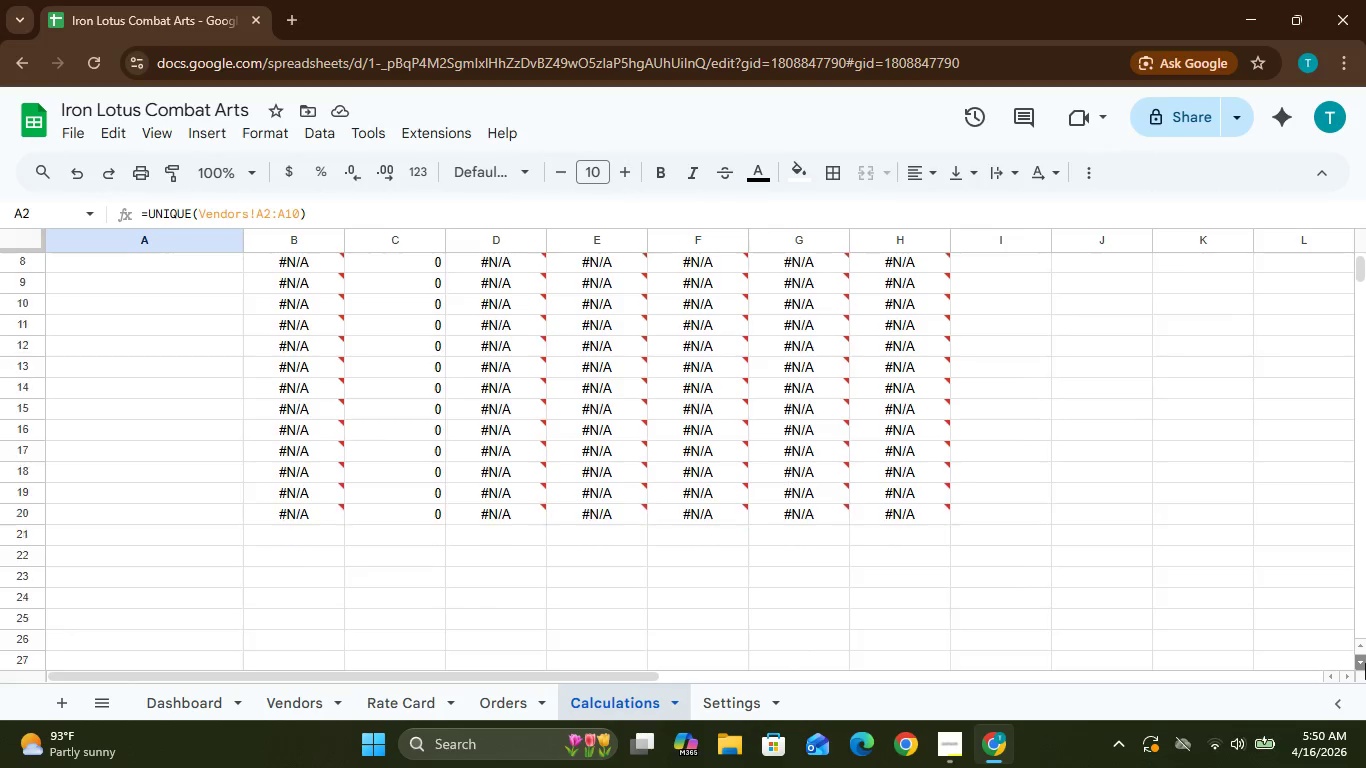 
triple_click([1365, 663])
 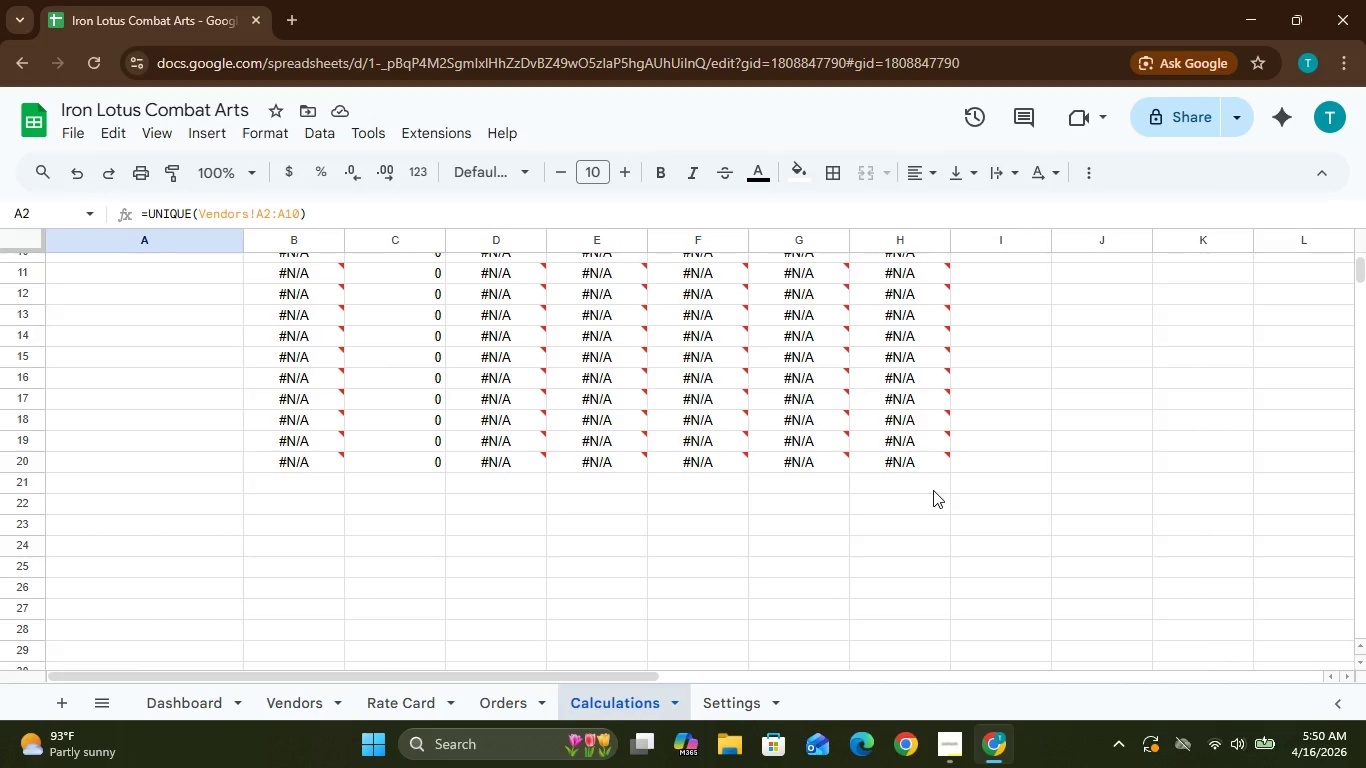 
wait(23.03)
 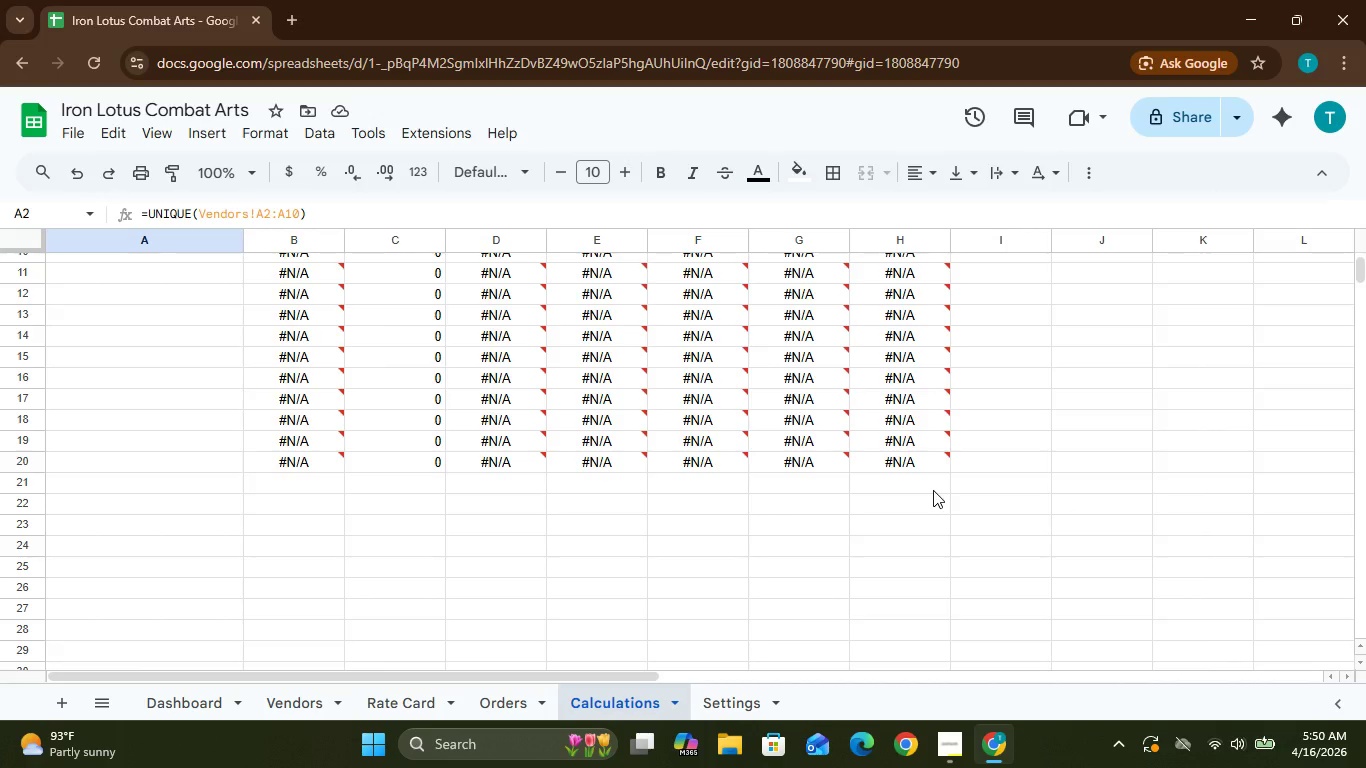 
double_click([1359, 649])
 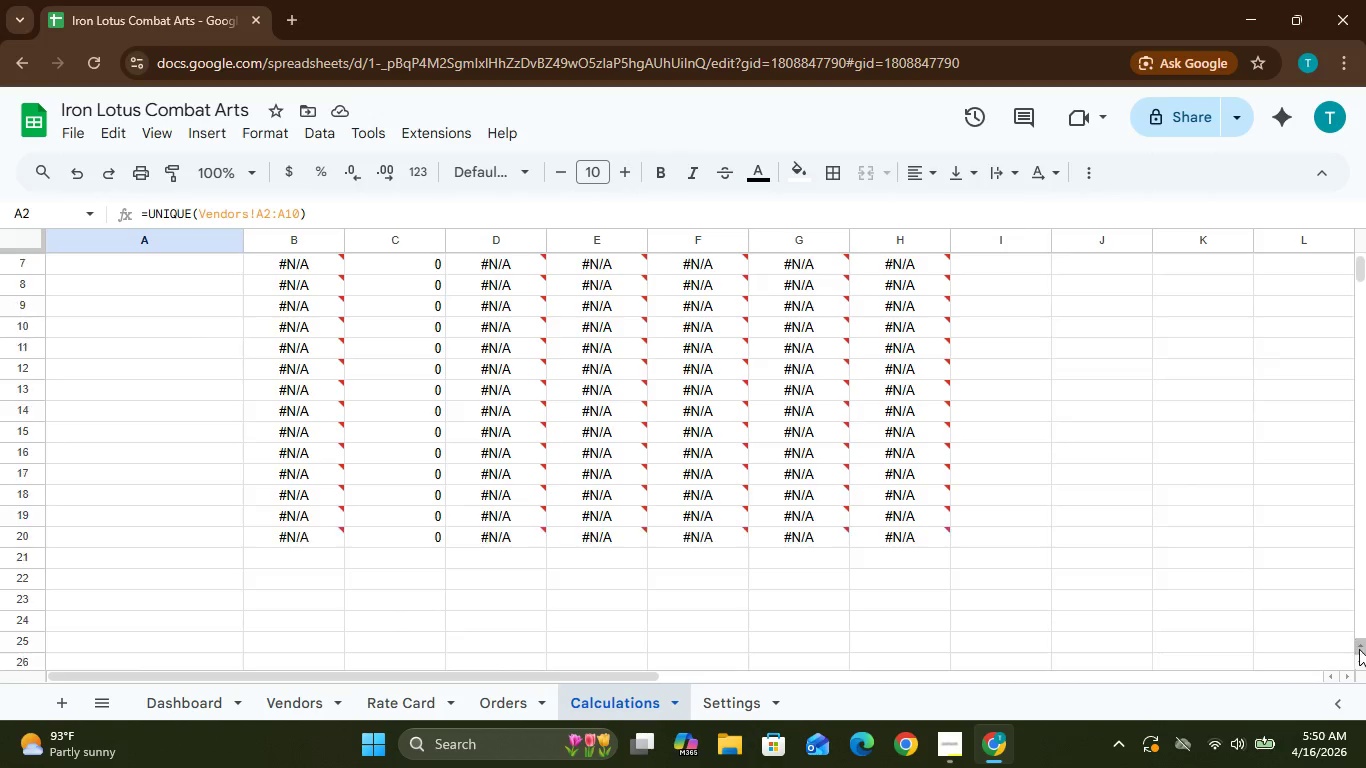 
triple_click([1359, 649])
 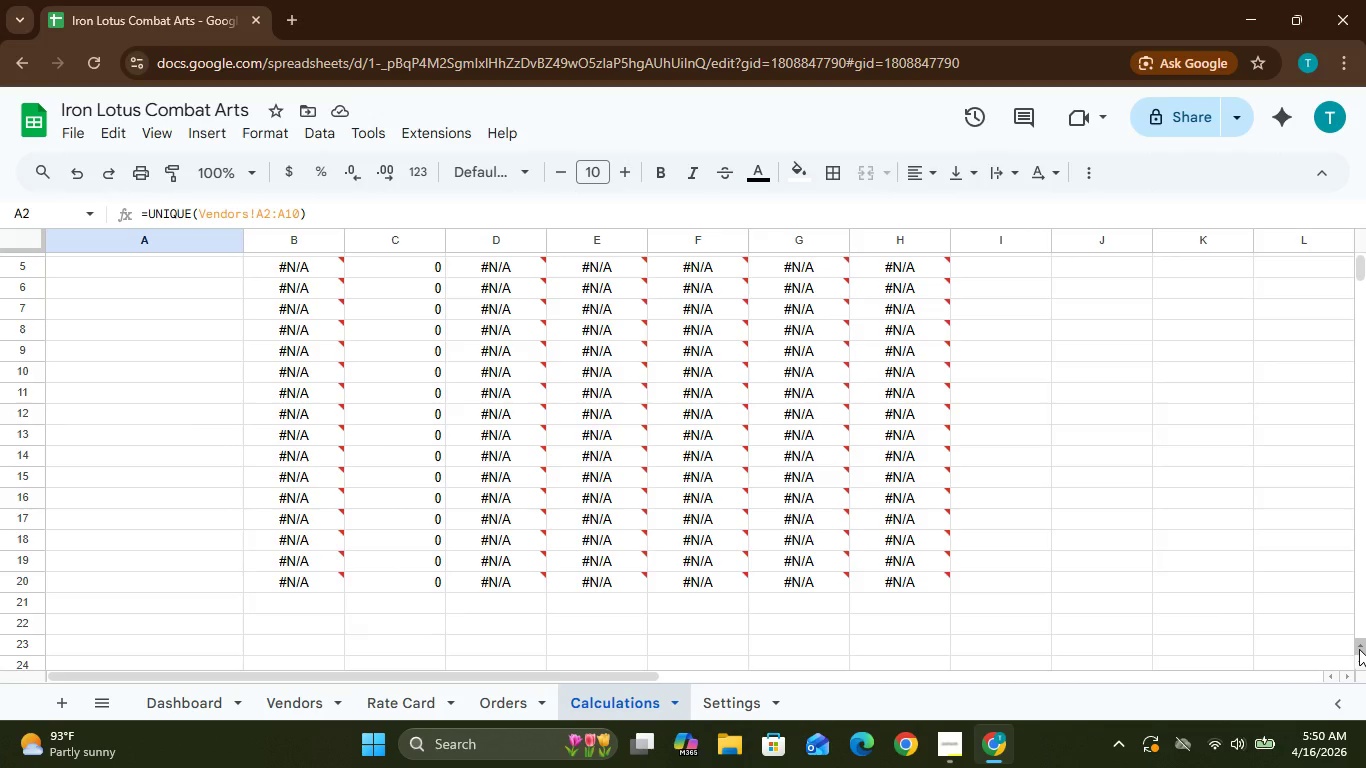 
wait(5.86)
 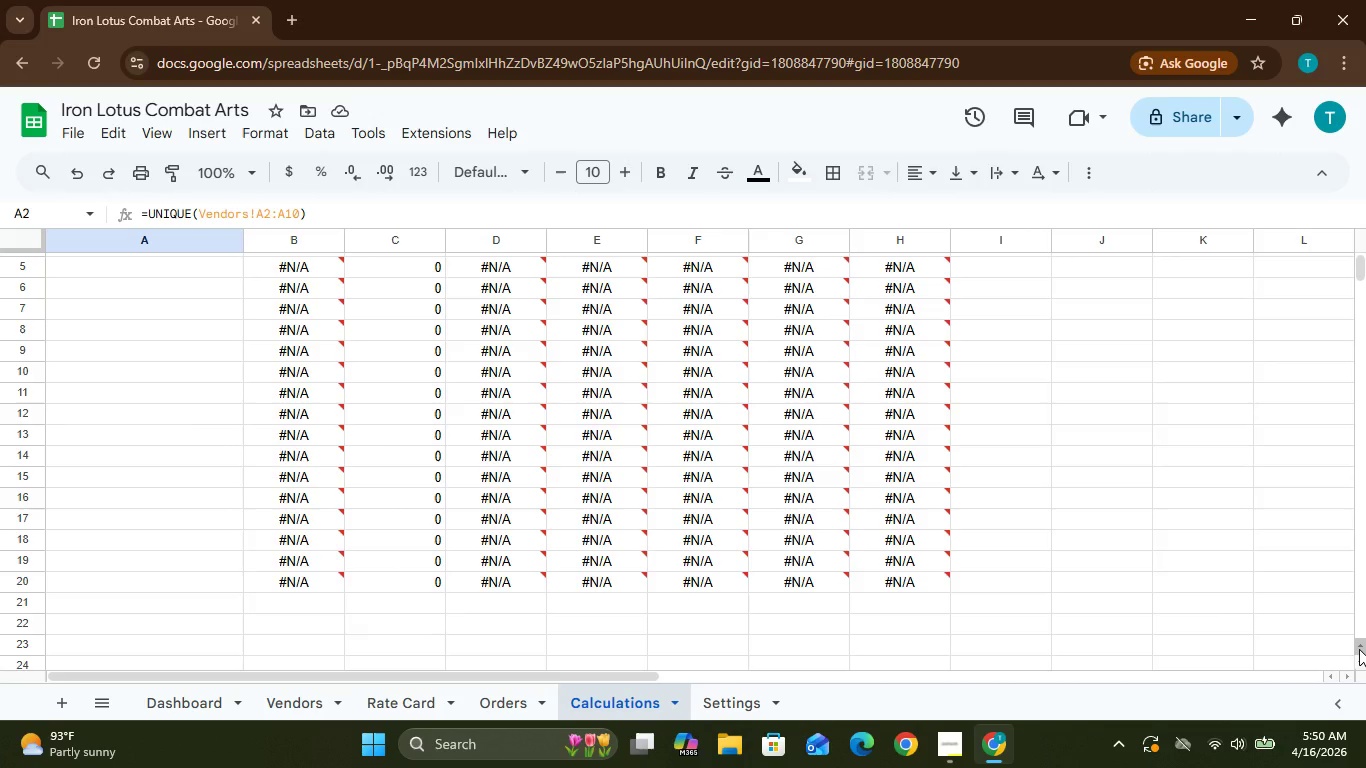 
double_click([1359, 649])
 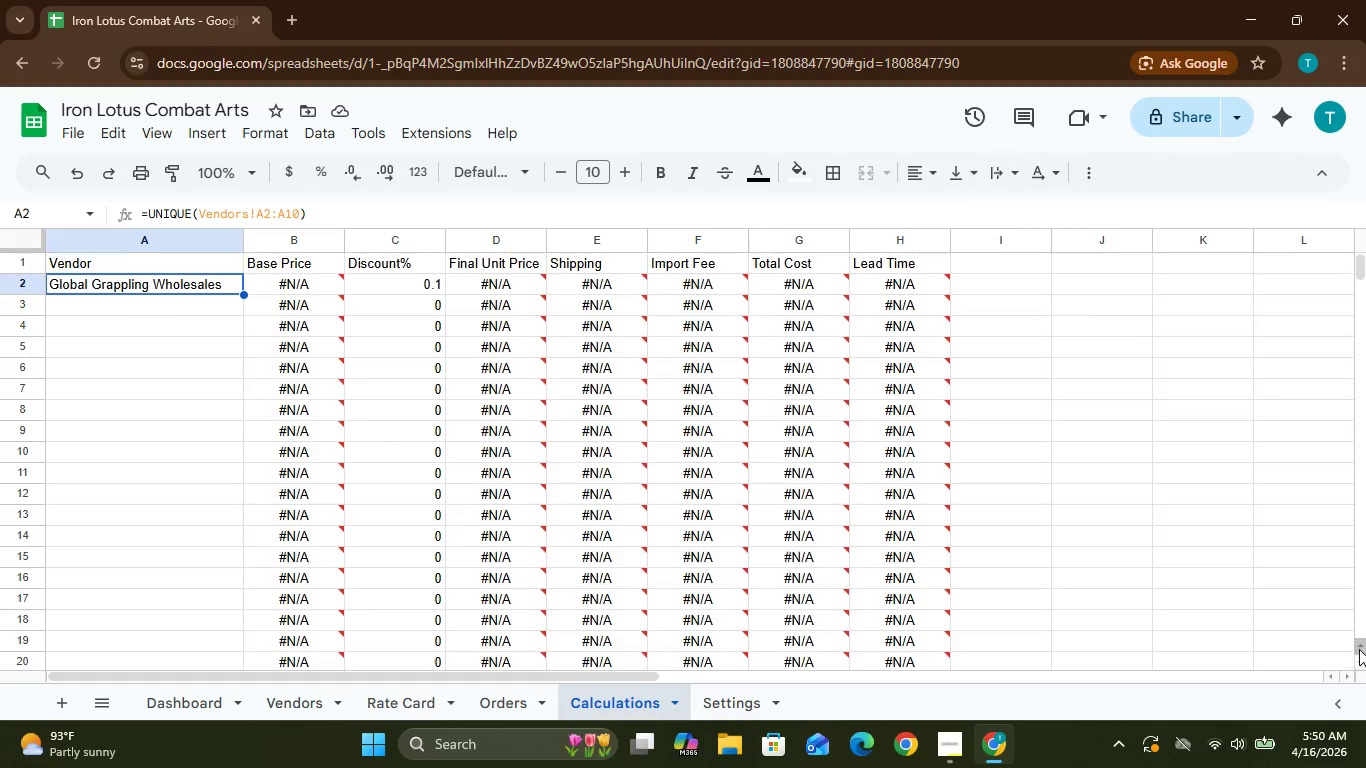 
triple_click([1359, 649])
 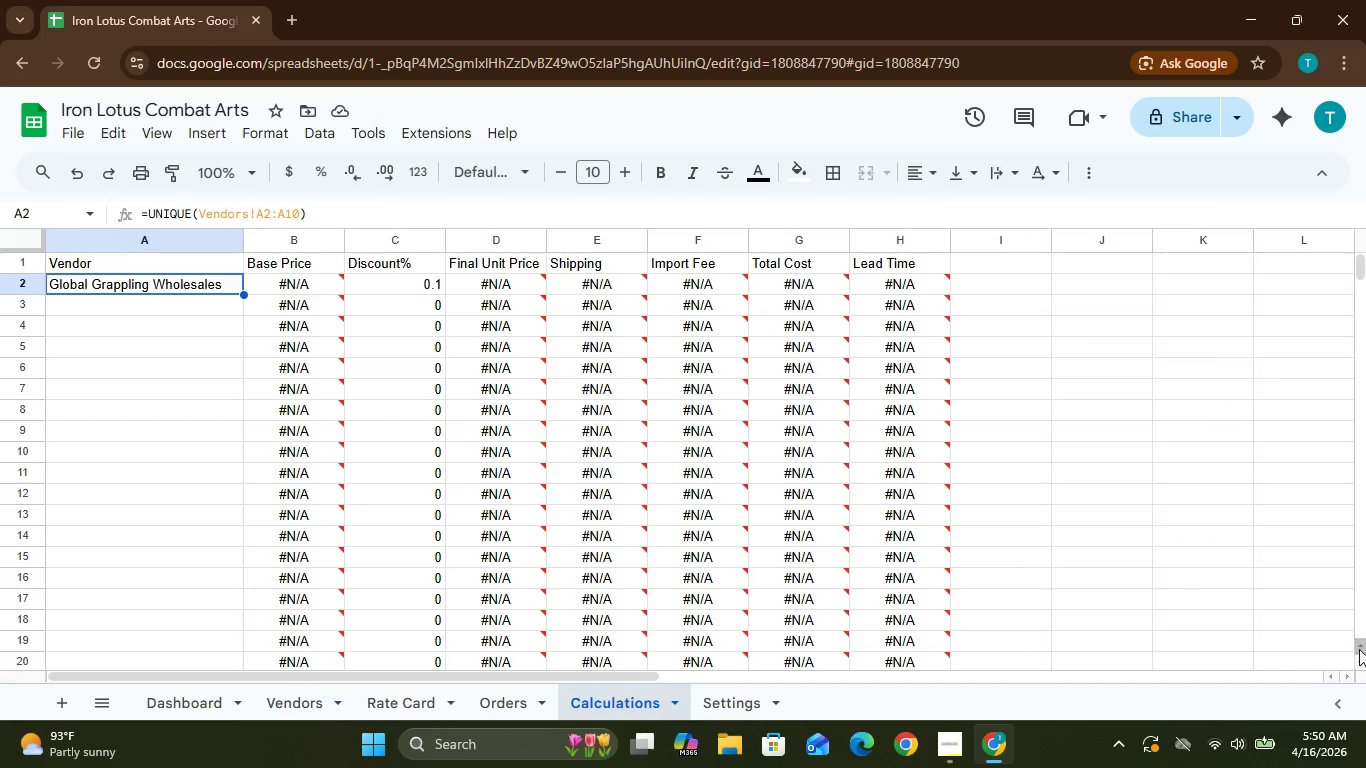 
triple_click([1359, 649])
 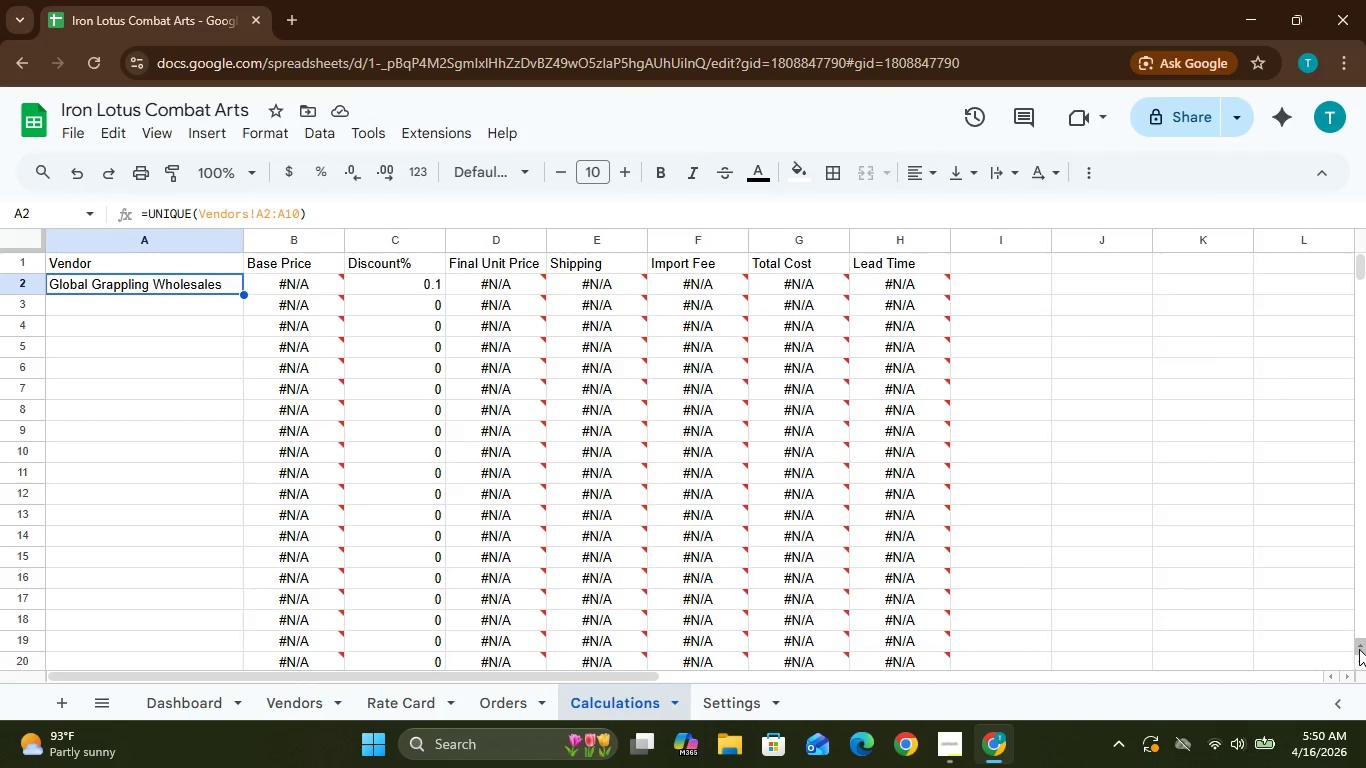 
left_click([1359, 649])
 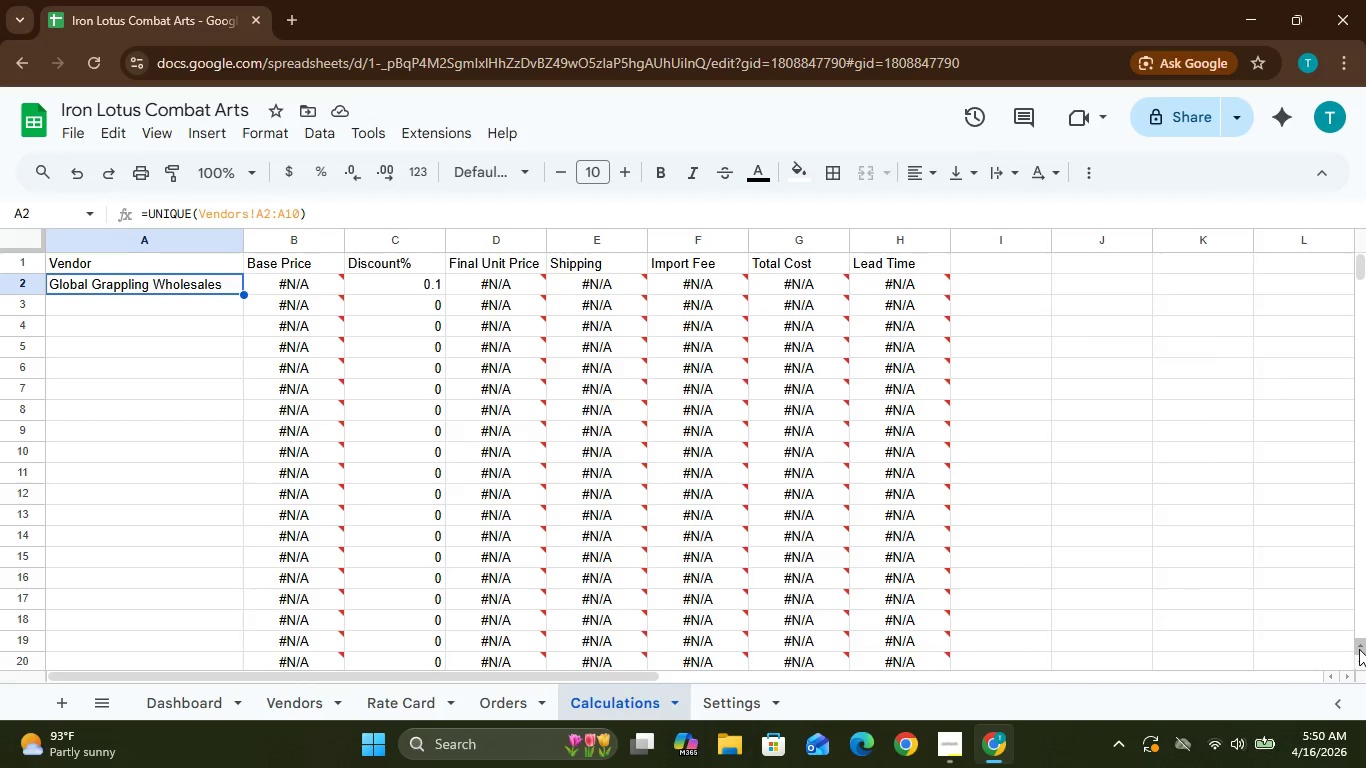 
double_click([1359, 649])
 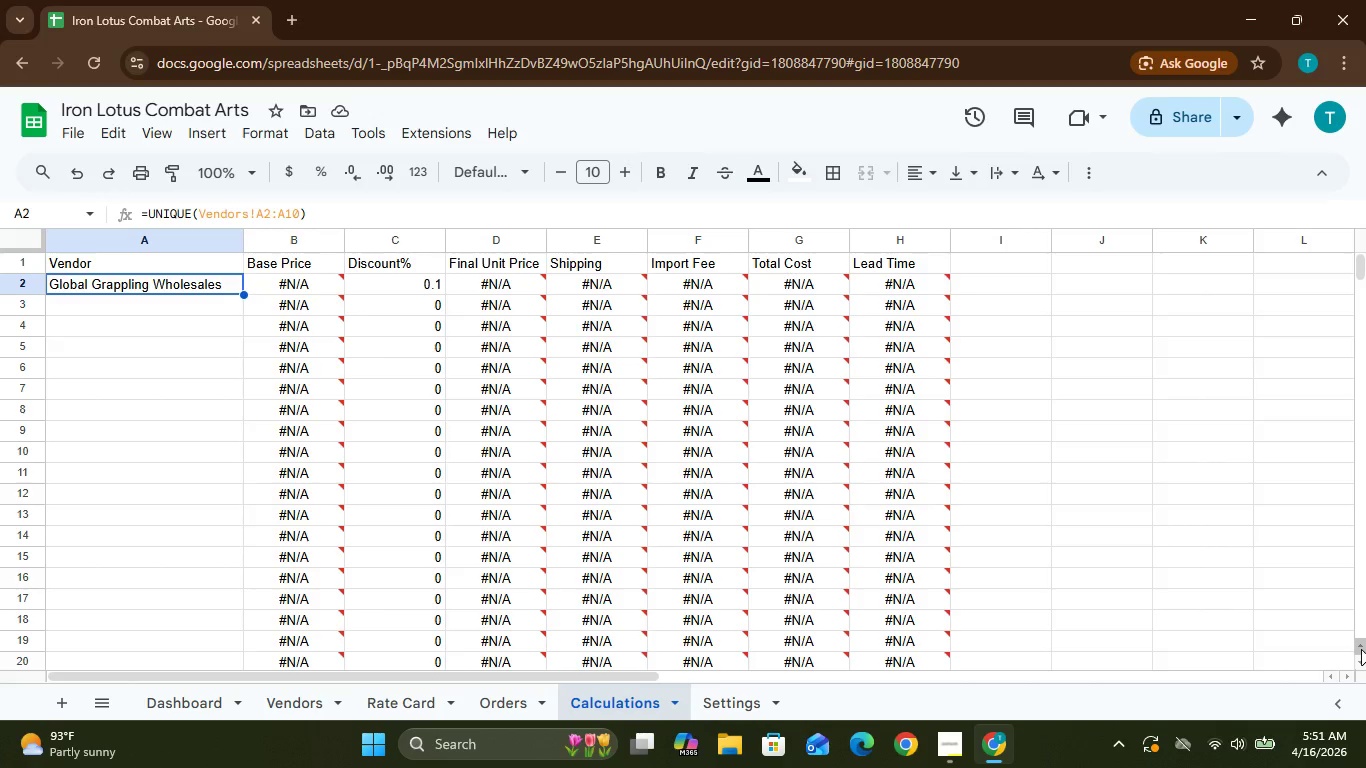 
wait(10.62)
 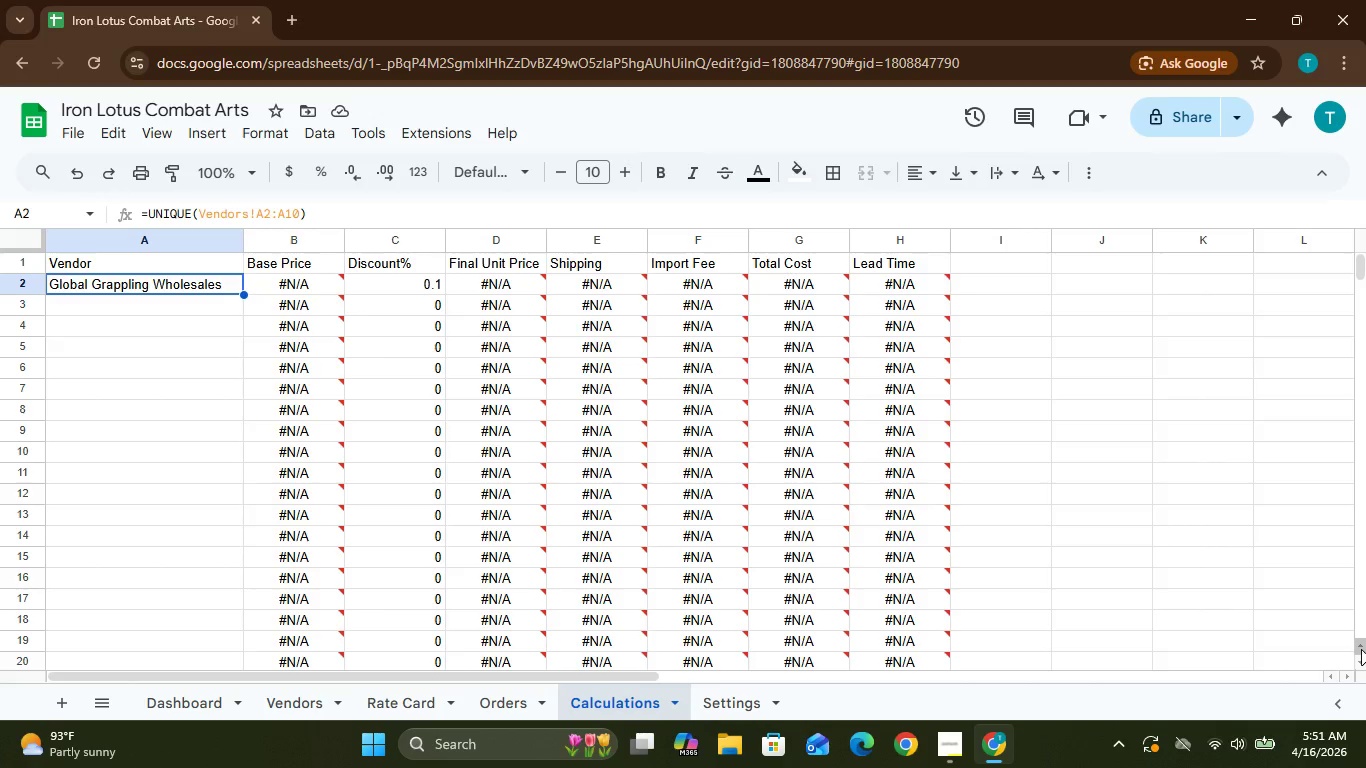 
left_click([176, 694])
 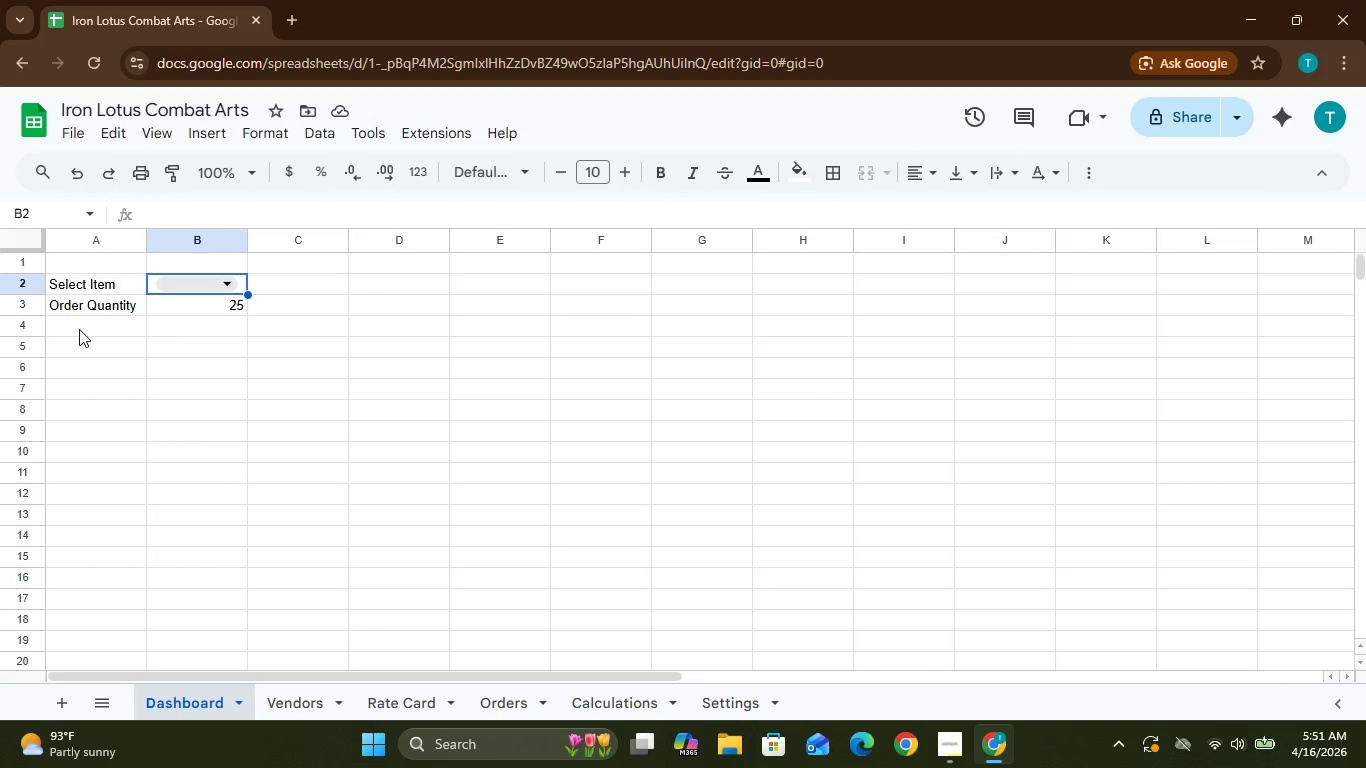 
wait(10.2)
 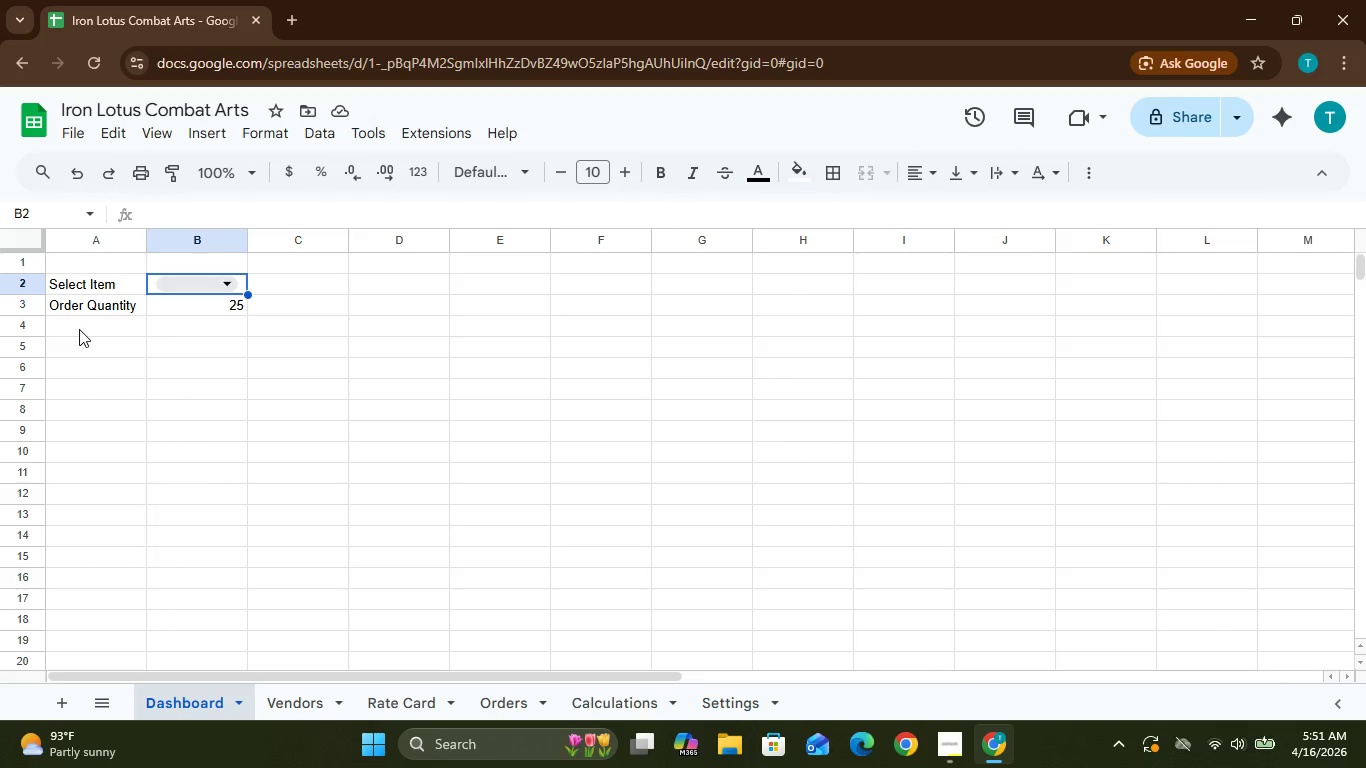 
left_click([86, 346])
 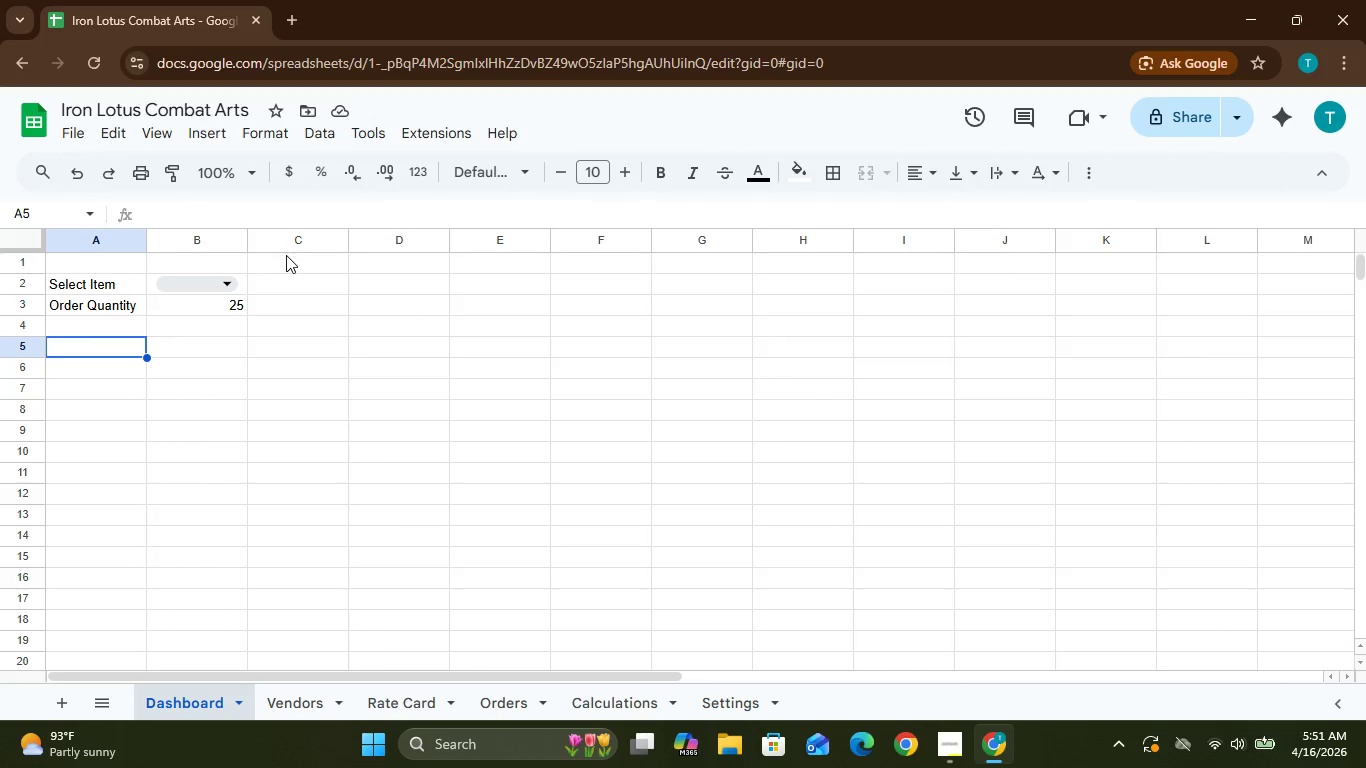 
left_click([286, 261])
 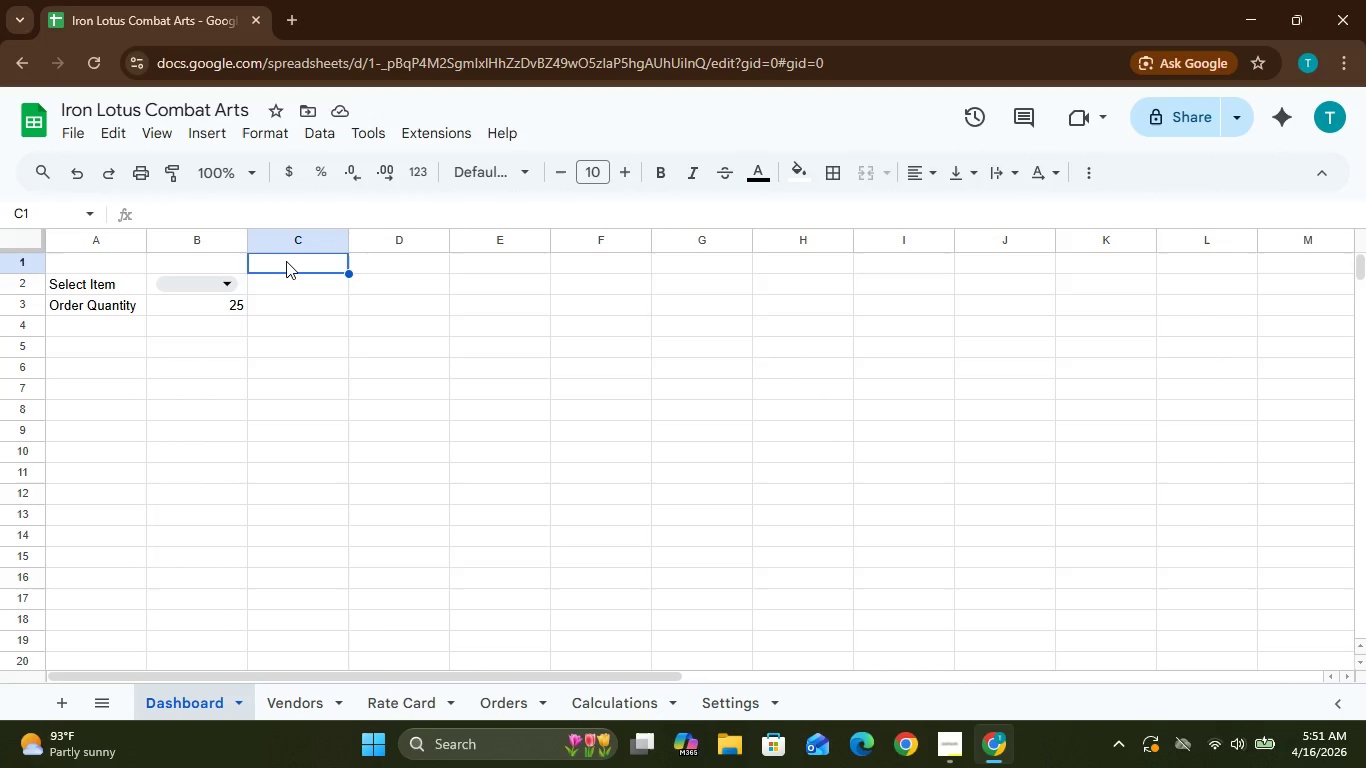 
wait(8.84)
 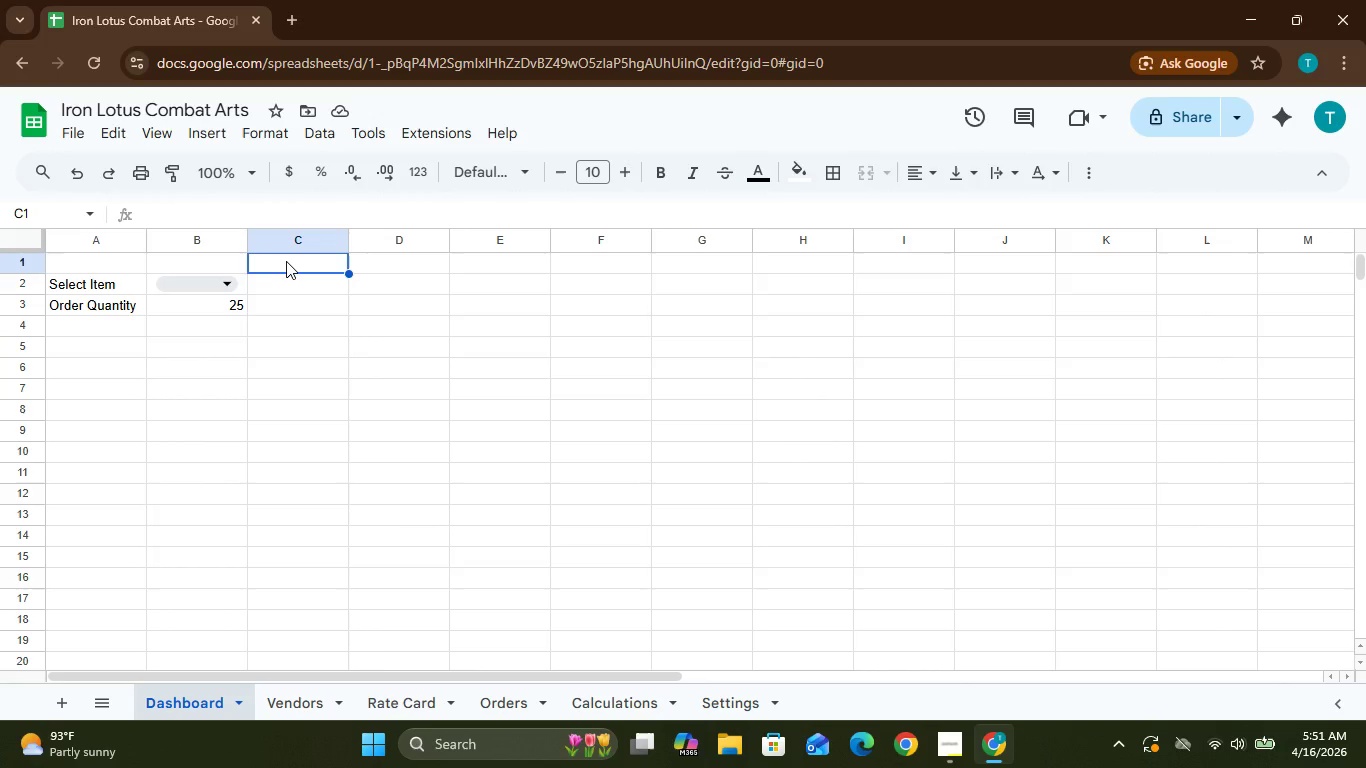 
type(Vendor)
 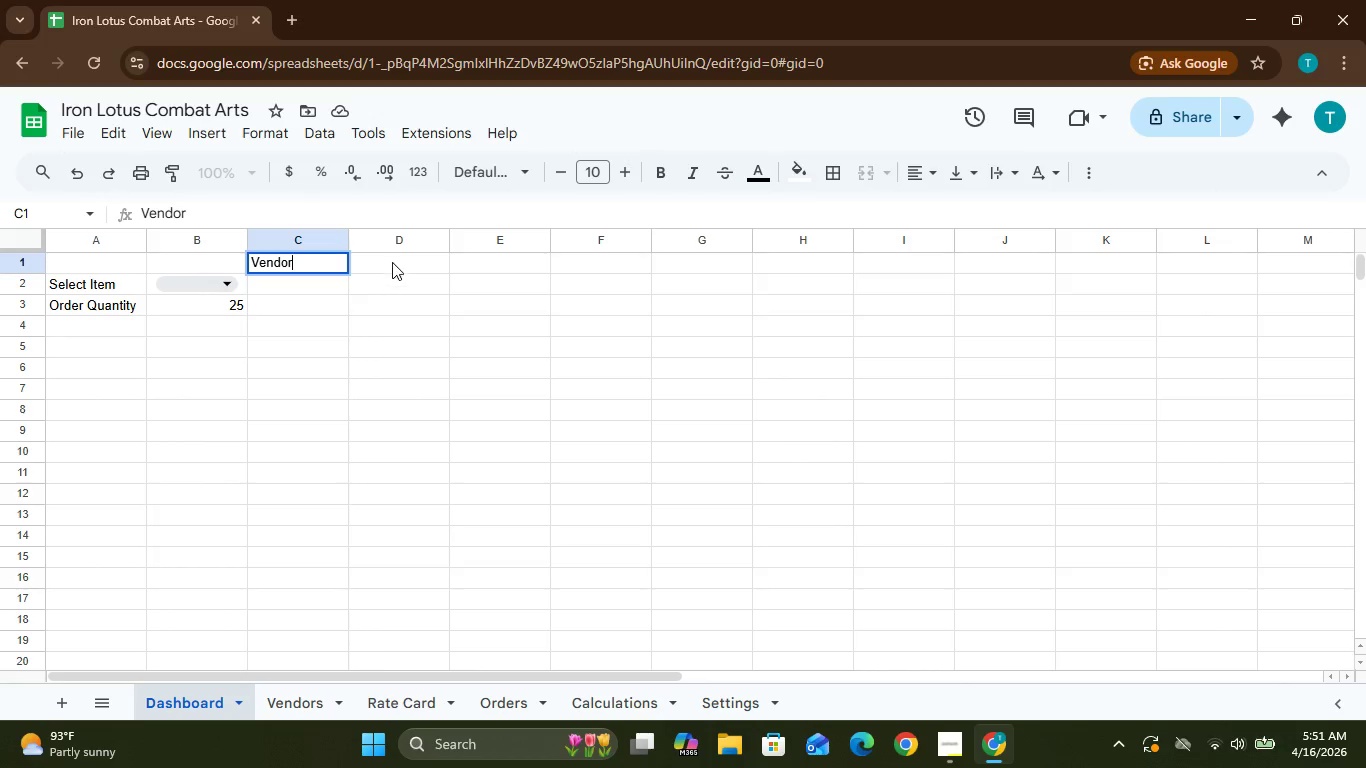 
left_click([393, 258])
 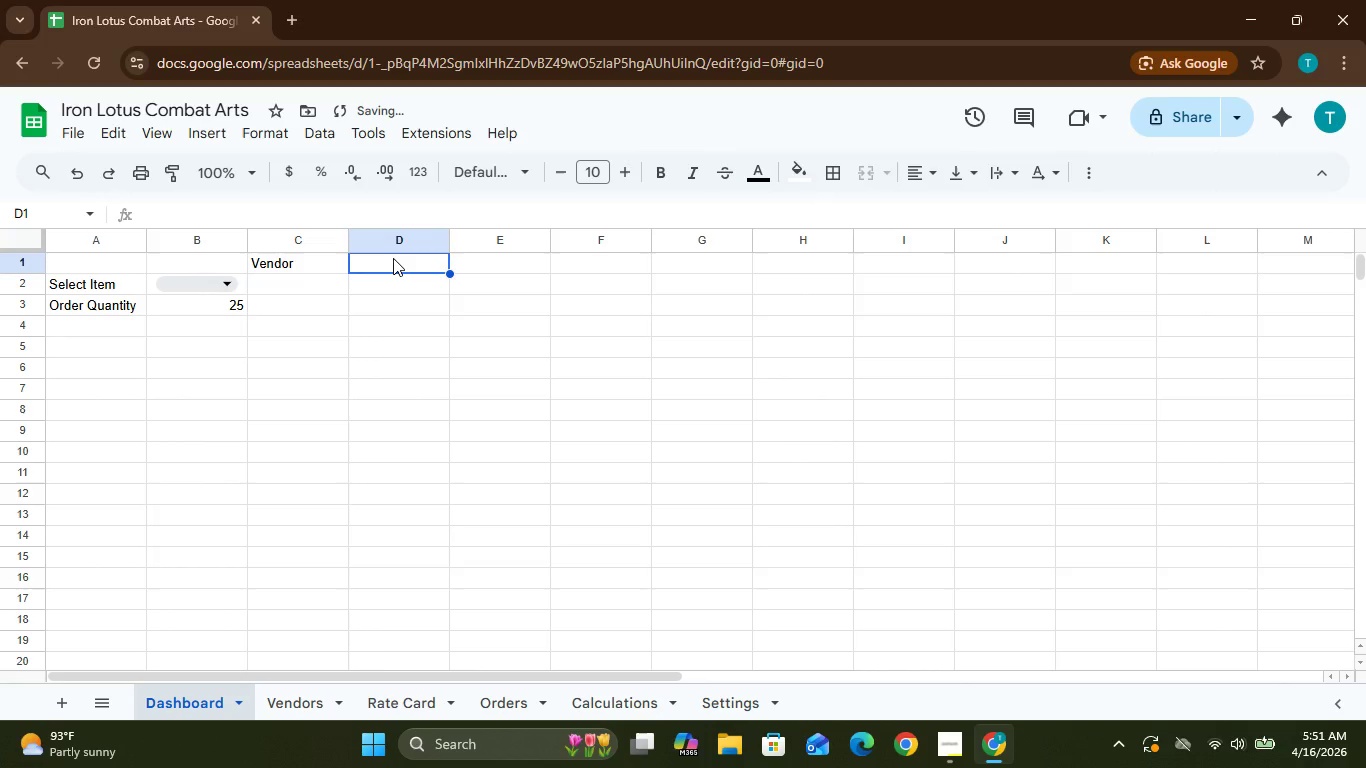 
type(Total V)
key(Backspace)
type(Cost)
 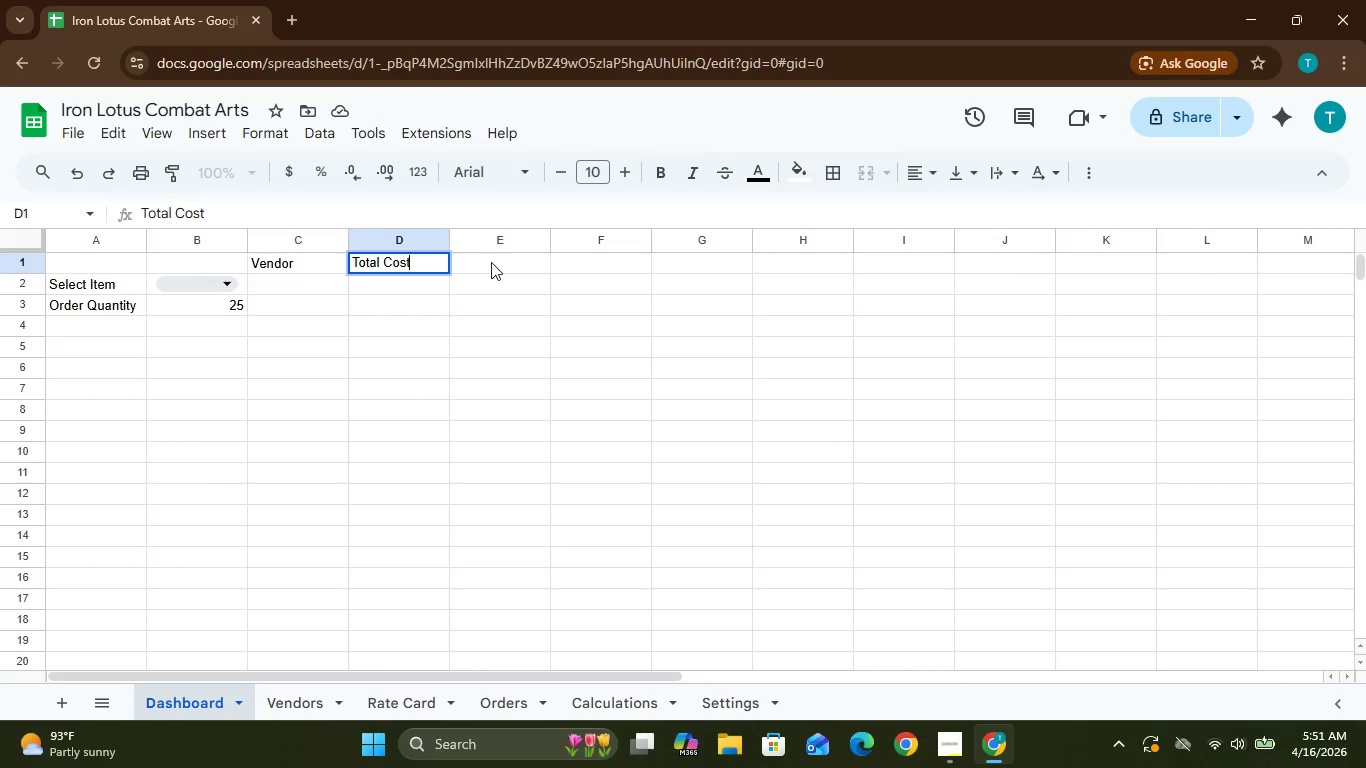 
left_click([492, 263])
 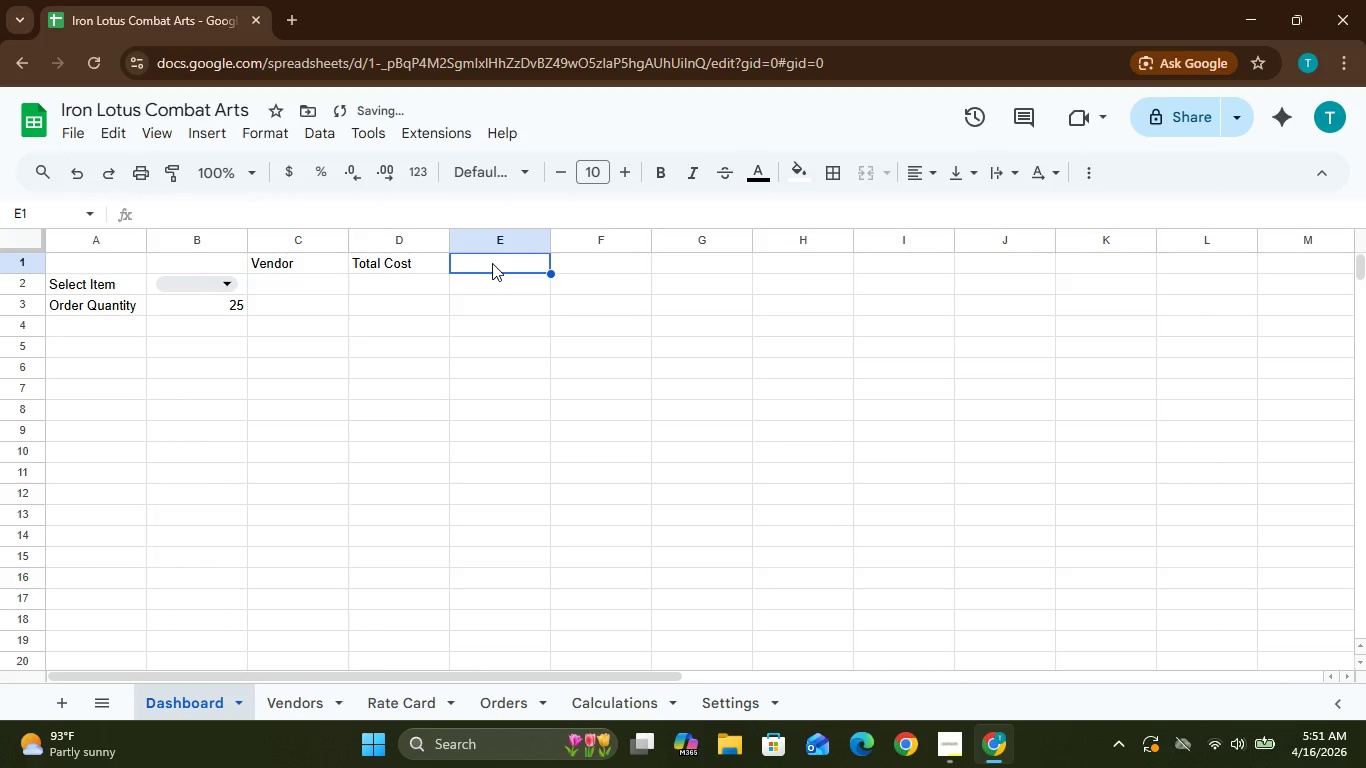 
type(Cost Per Uniy)
key(Backspace)
type(t)
 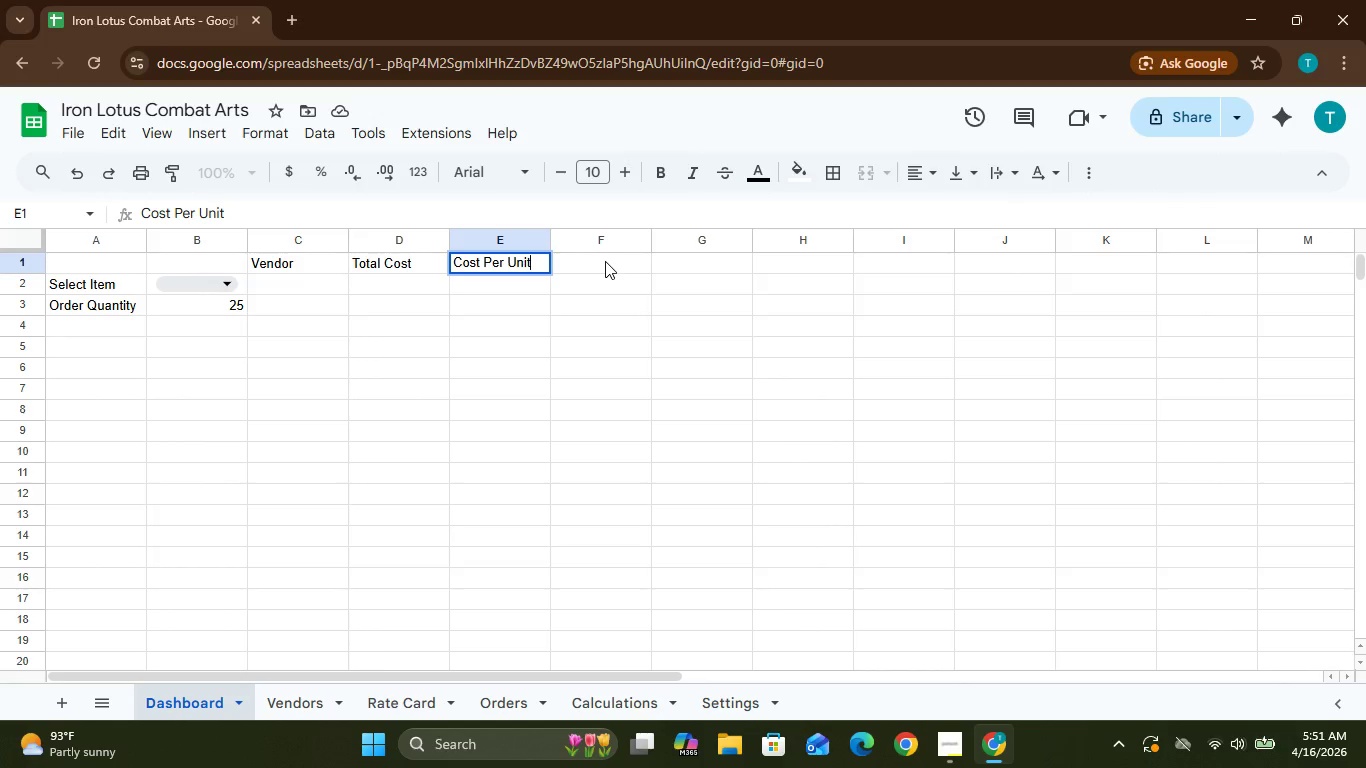 
left_click([606, 261])
 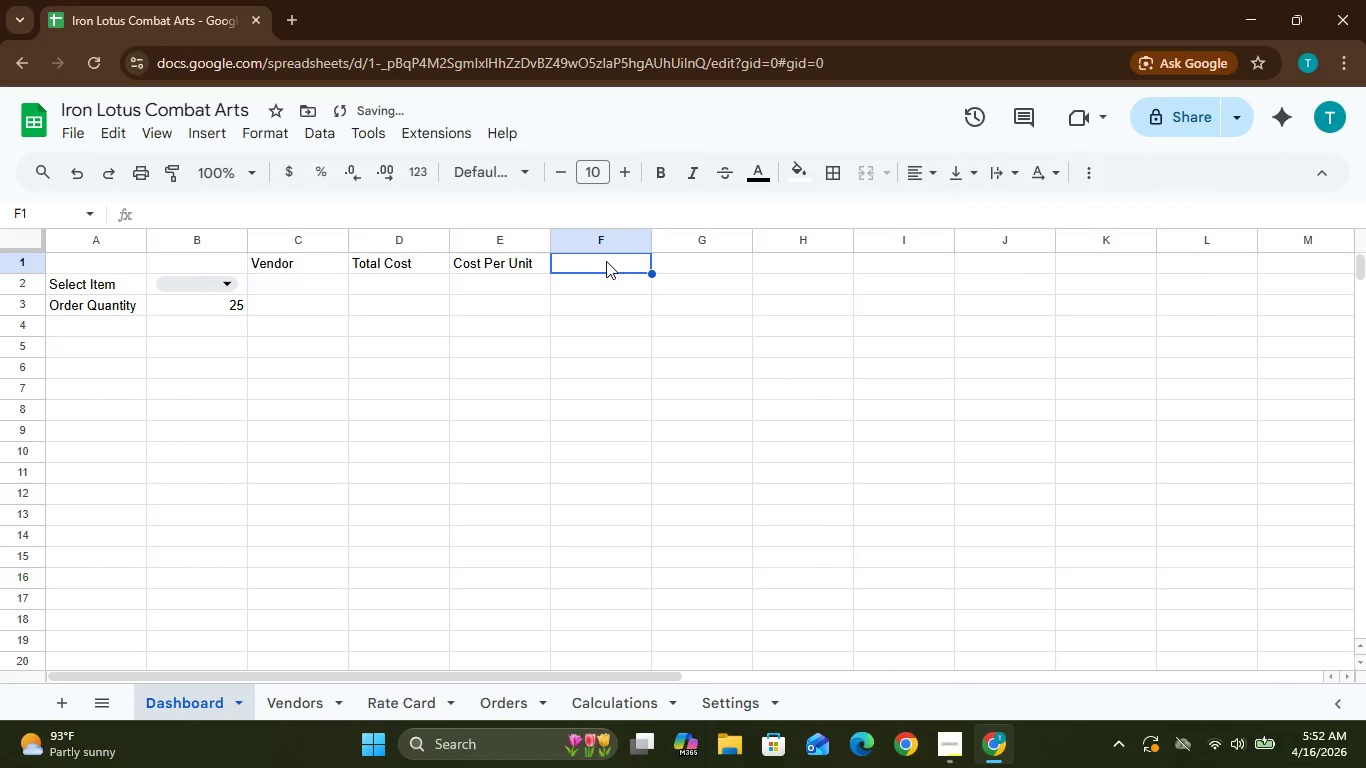 
type(Lead TI)
key(Backspace)
type(imre)
 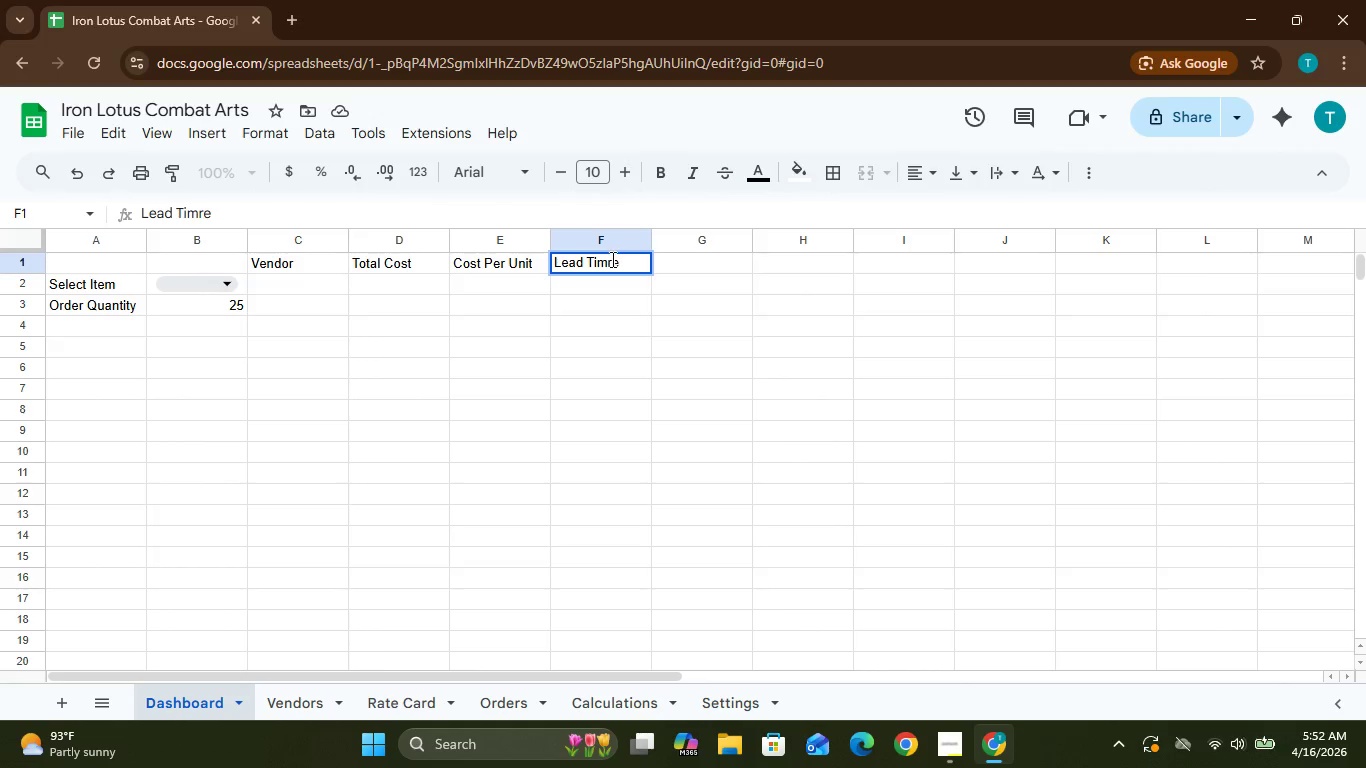 
left_click([611, 259])
 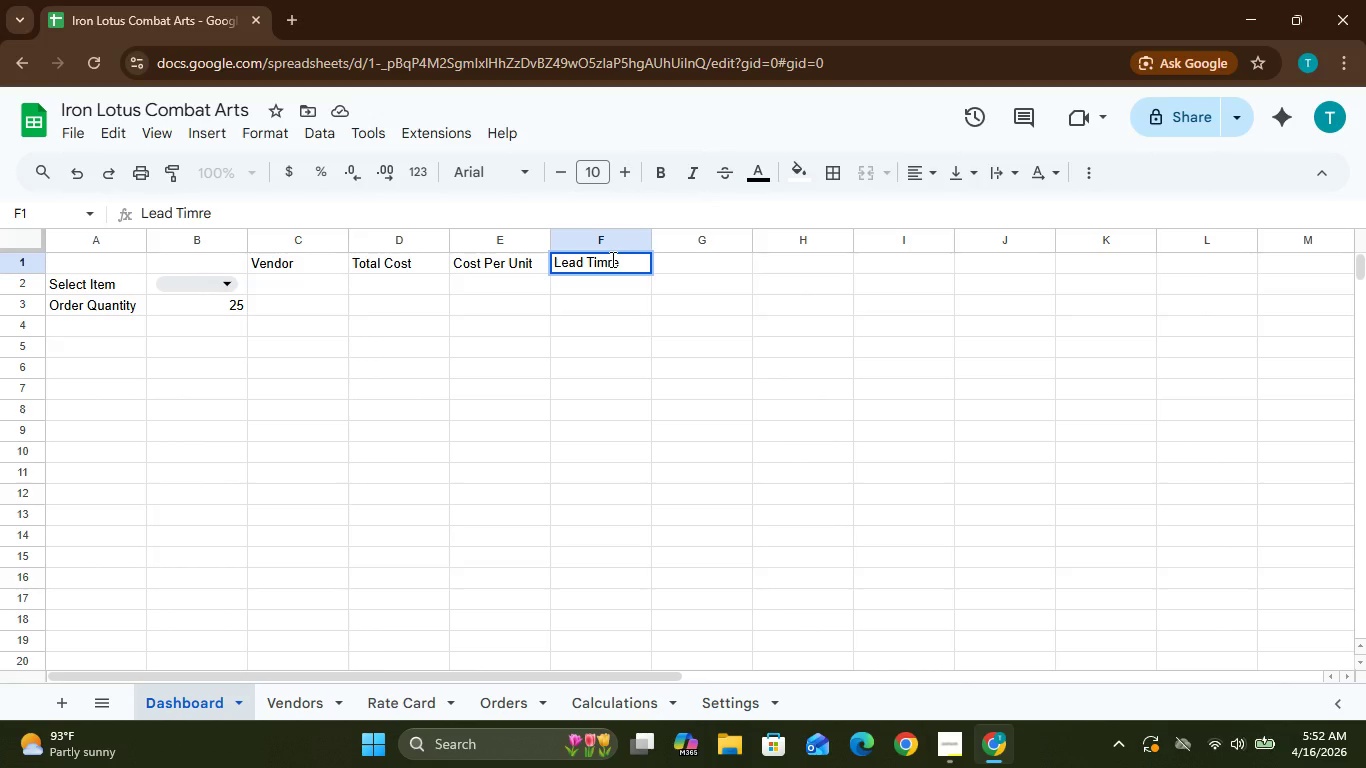 
key(Backspace)
 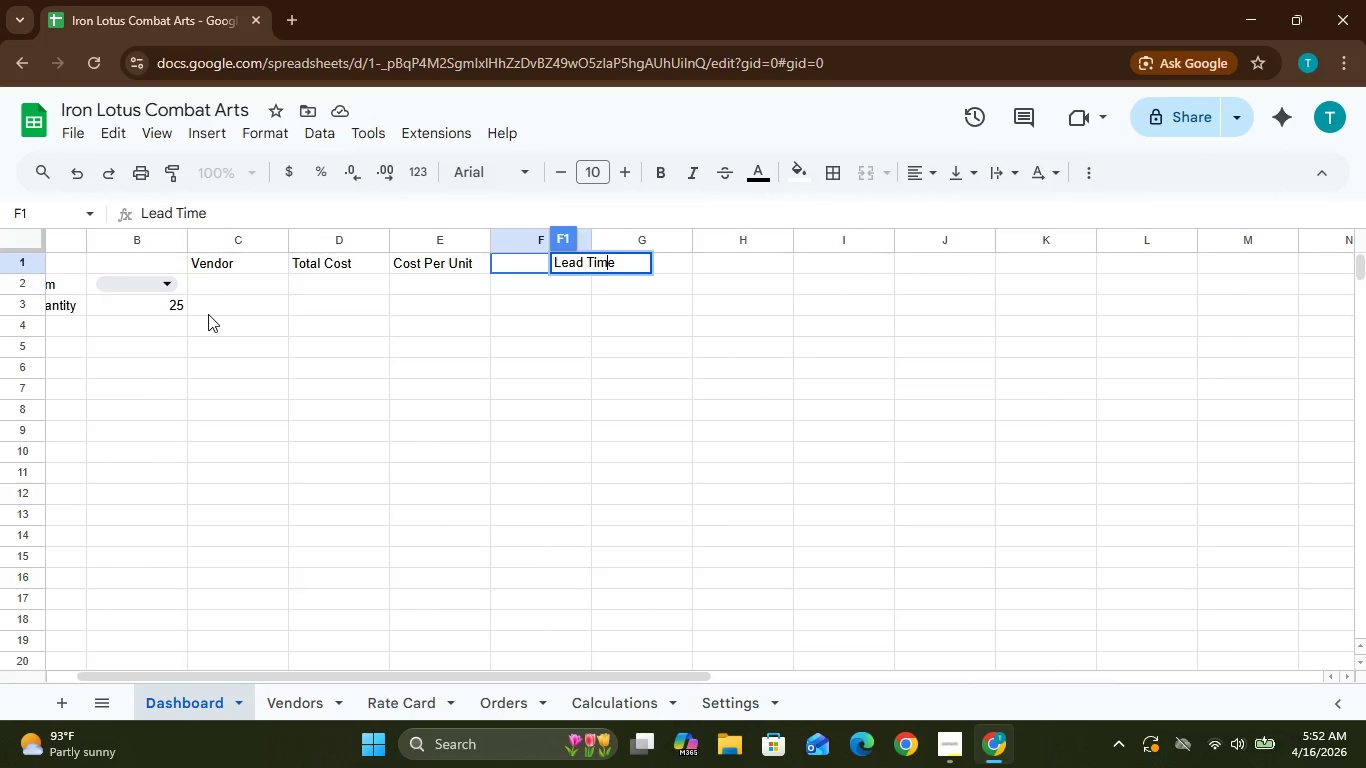 
left_click([225, 288])
 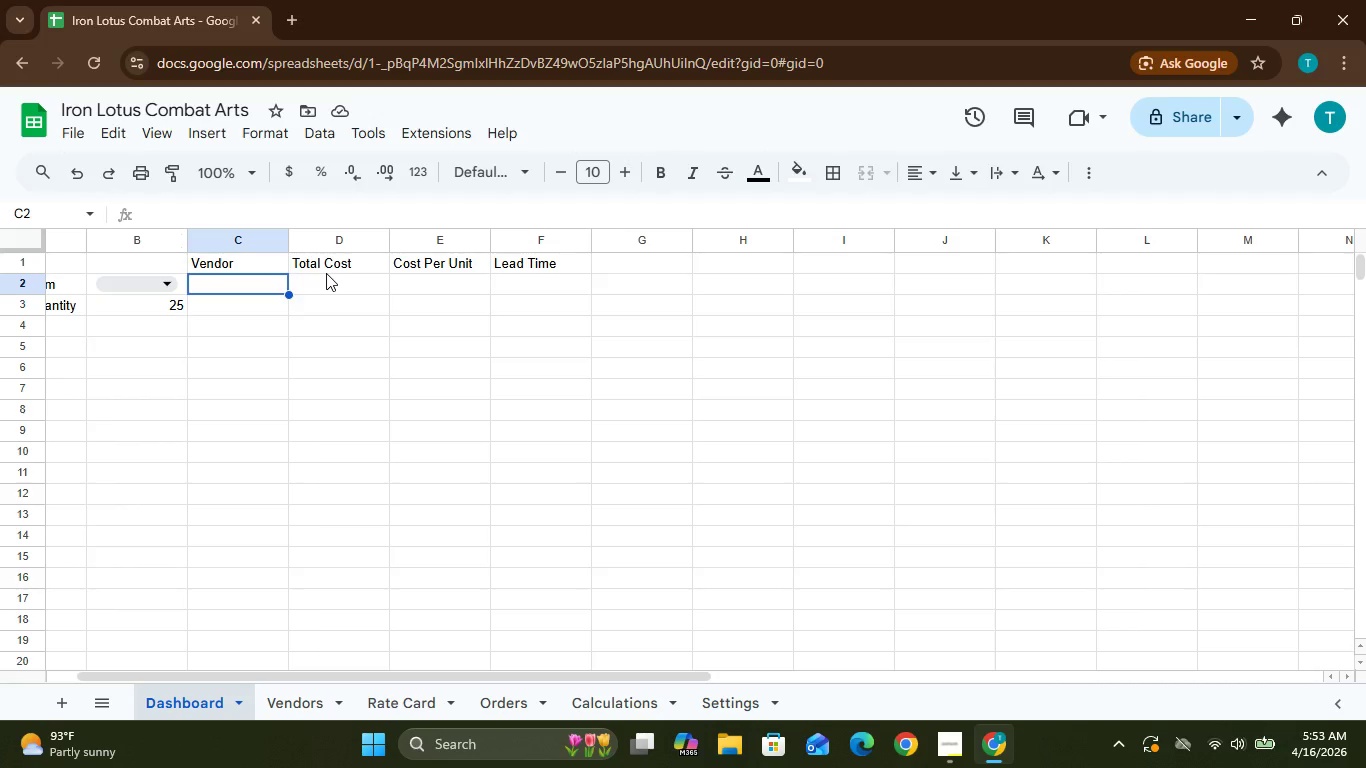 
wait(74.41)
 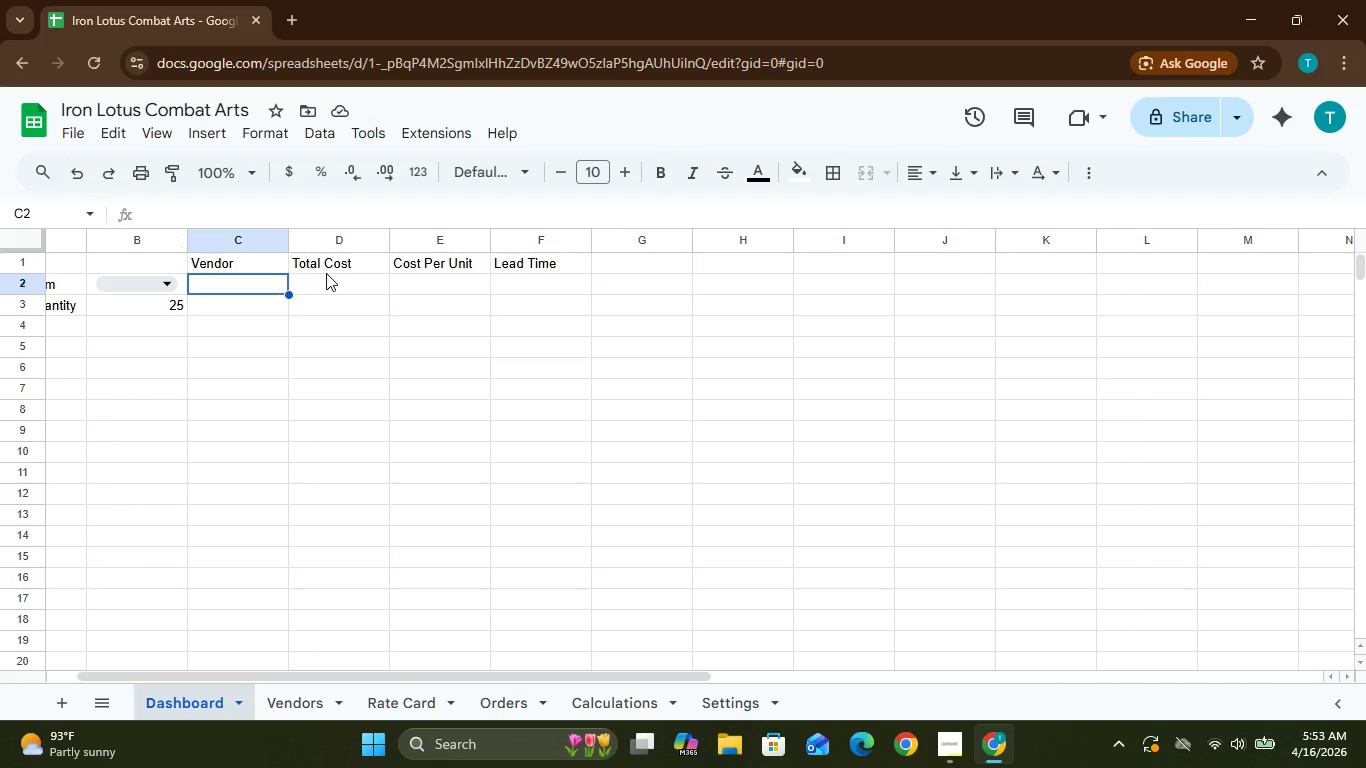 
type(=Caiculations1)
key(Backspace)
type(!a2:a4)
 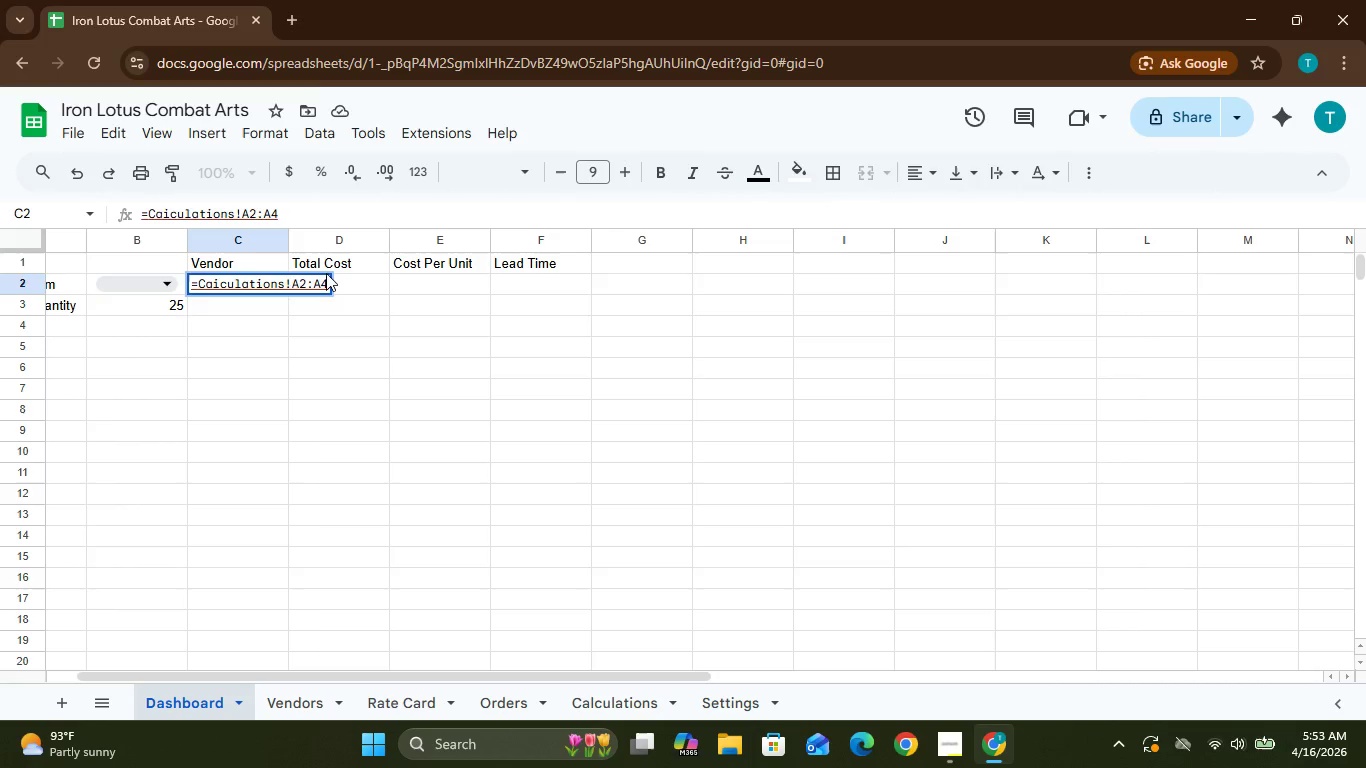 
hold_key(key=CapsLock, duration=0.5)
 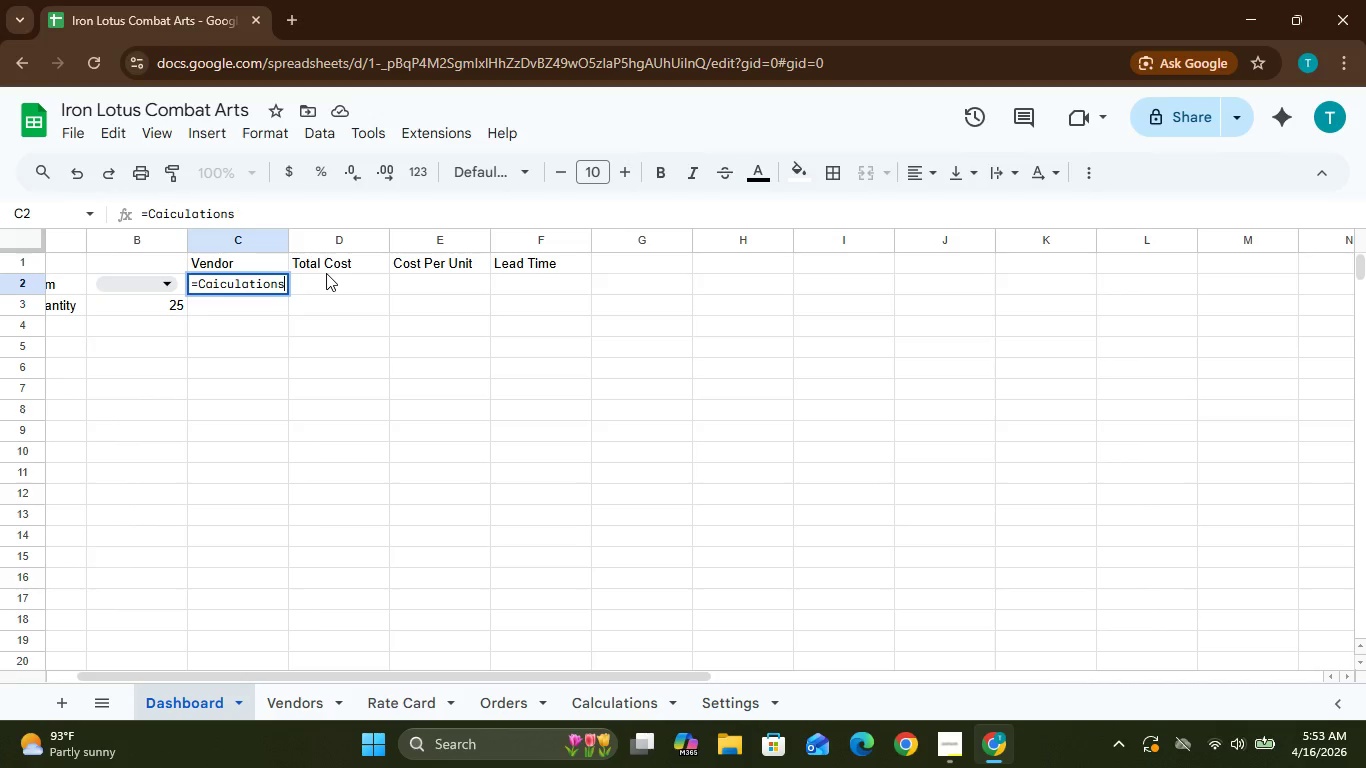 
key(Enter)
 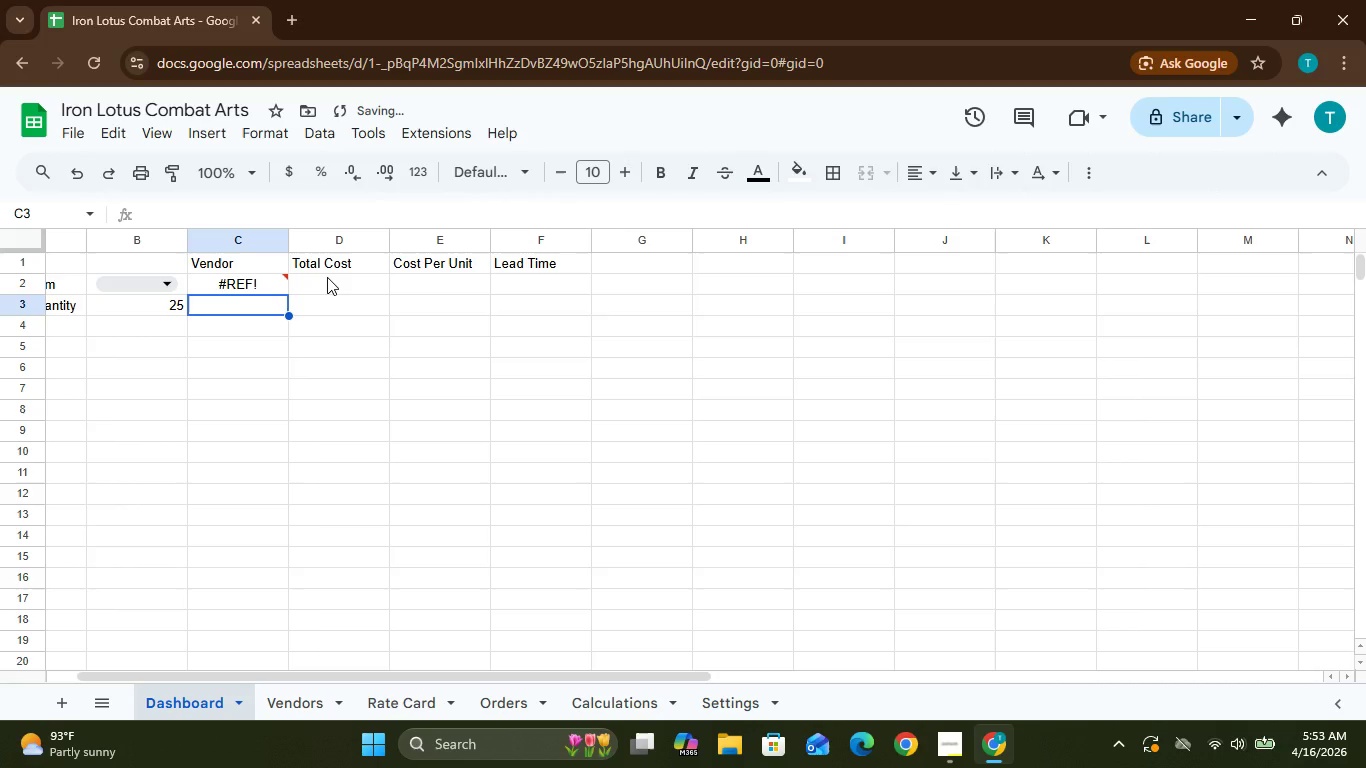 
left_click([327, 277])
 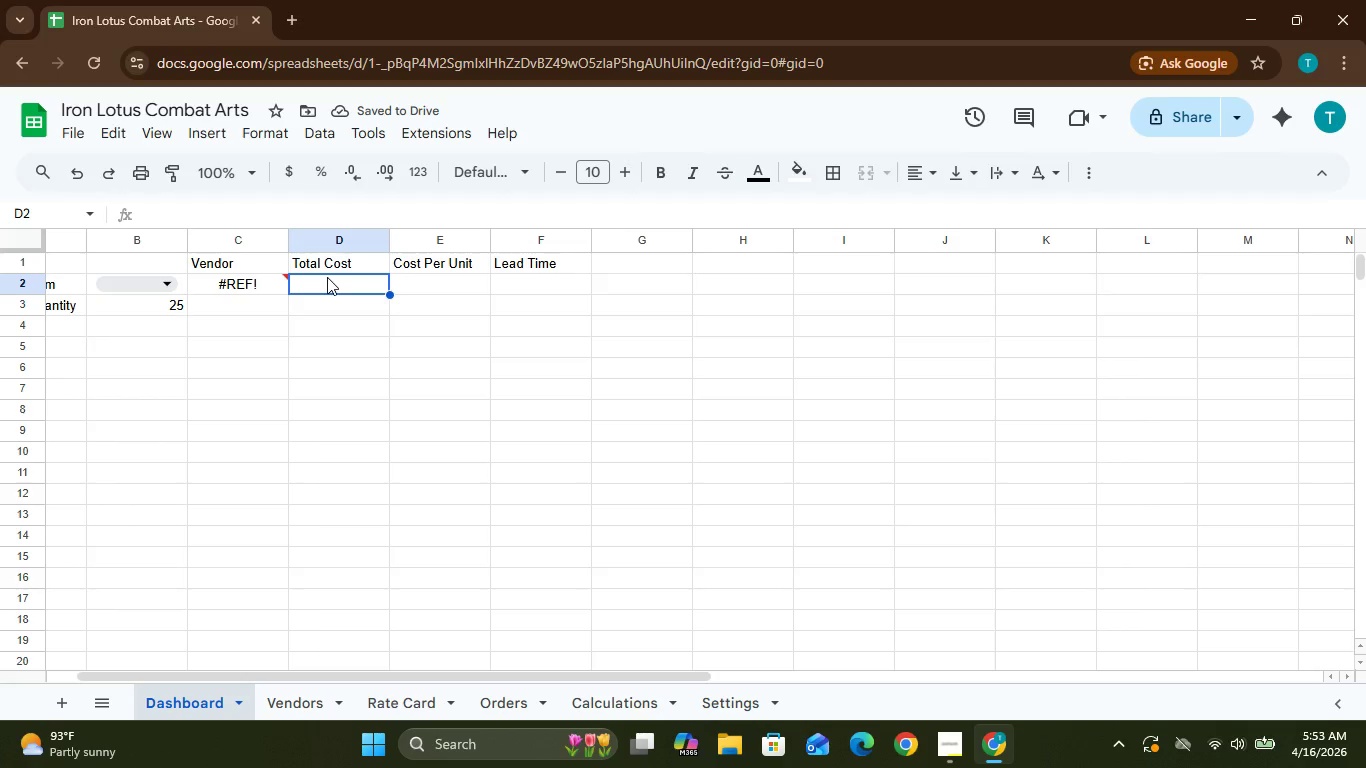 
type(=Calculaton)
key(Backspace)
key(Backspace)
type(io0ns!)
 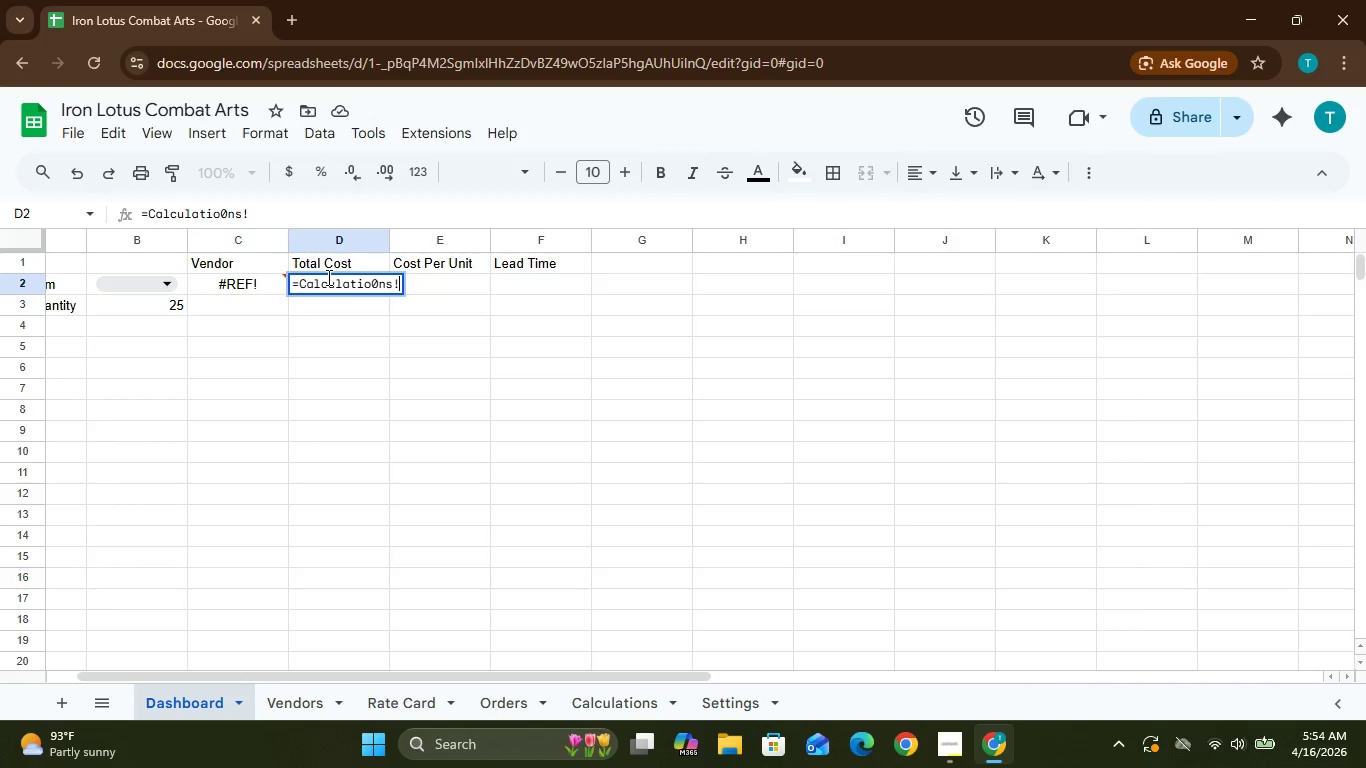 
left_click([378, 288])
 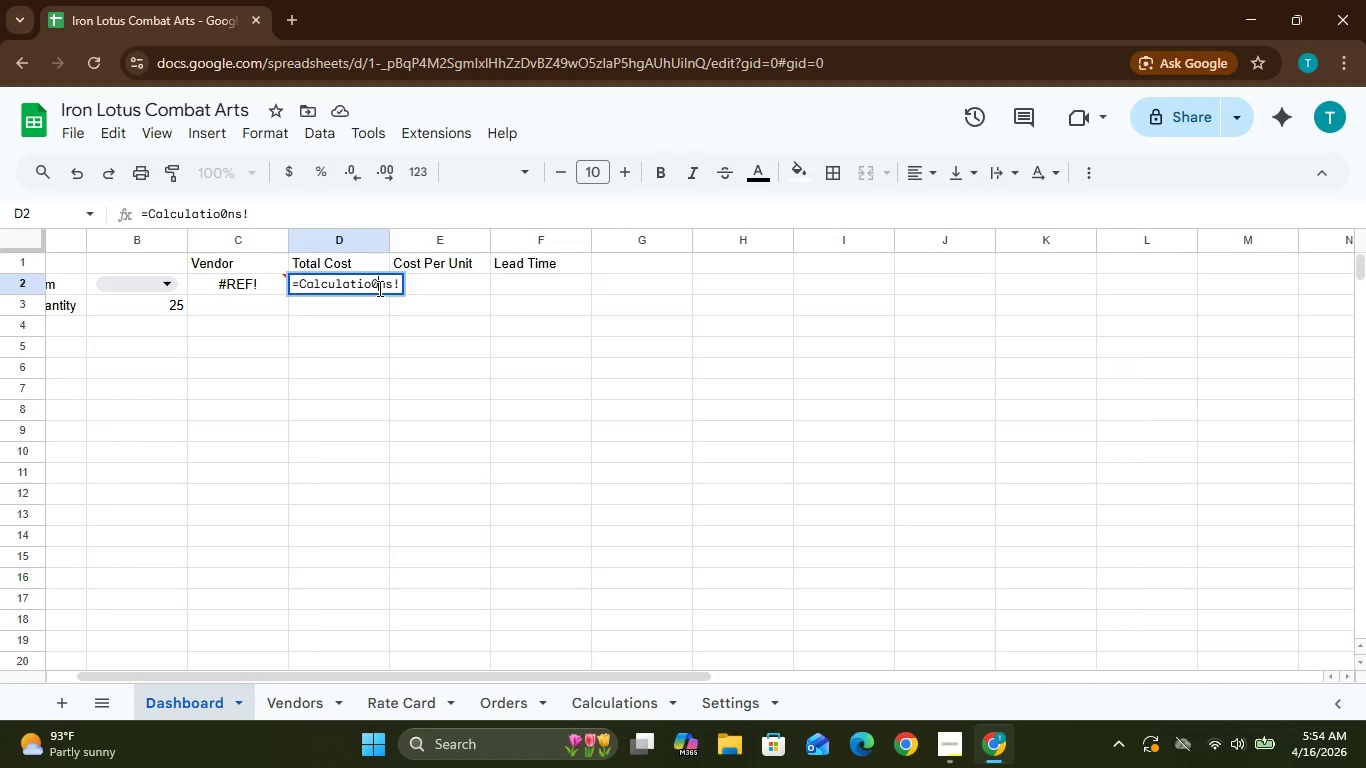 
key(Backspace)
 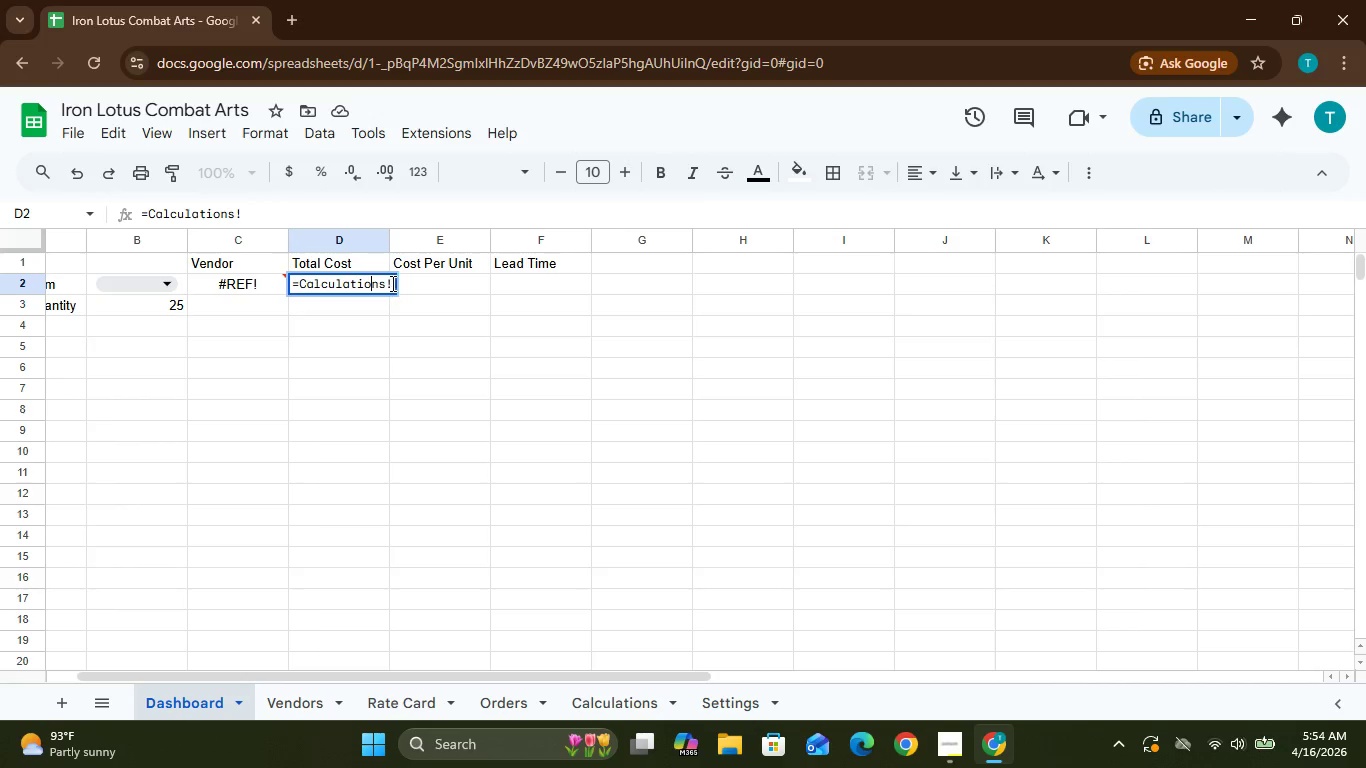 
left_click([391, 283])
 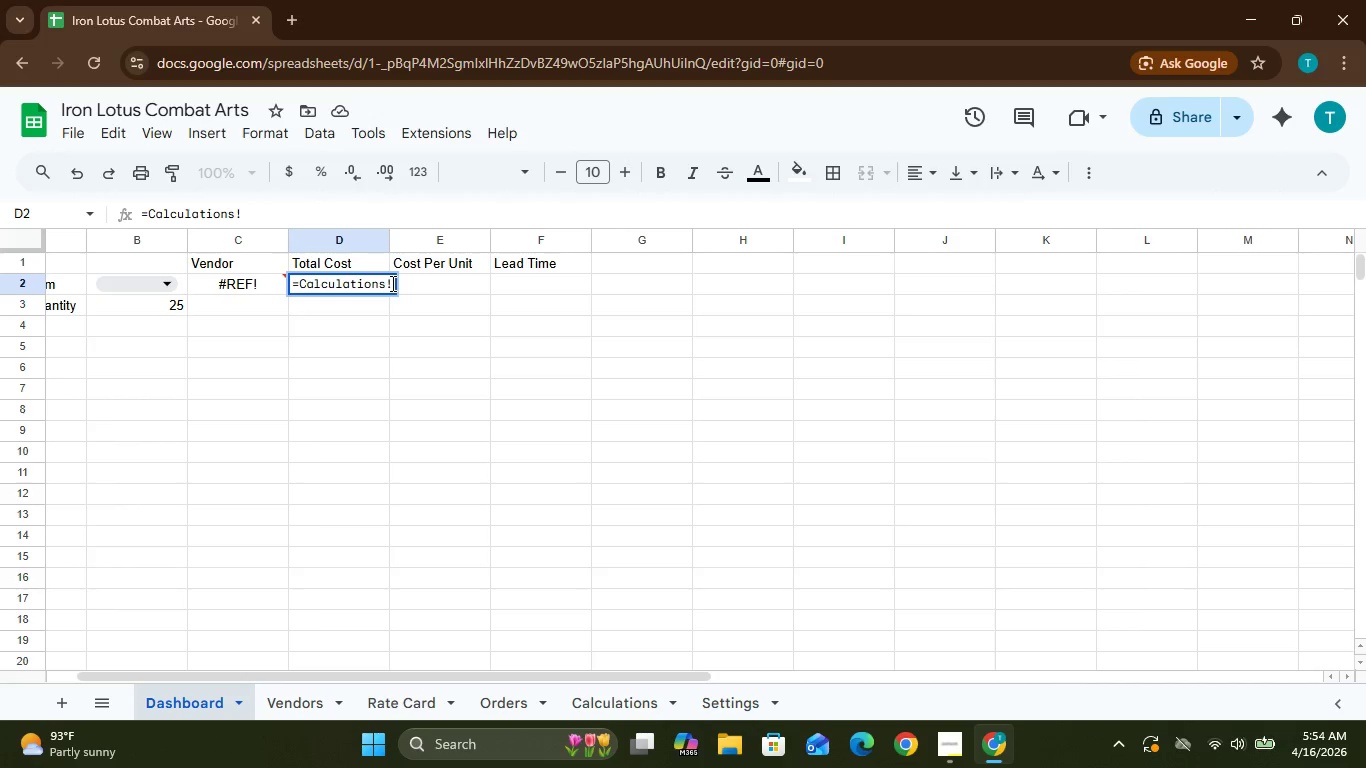 
type(G2:G4)
 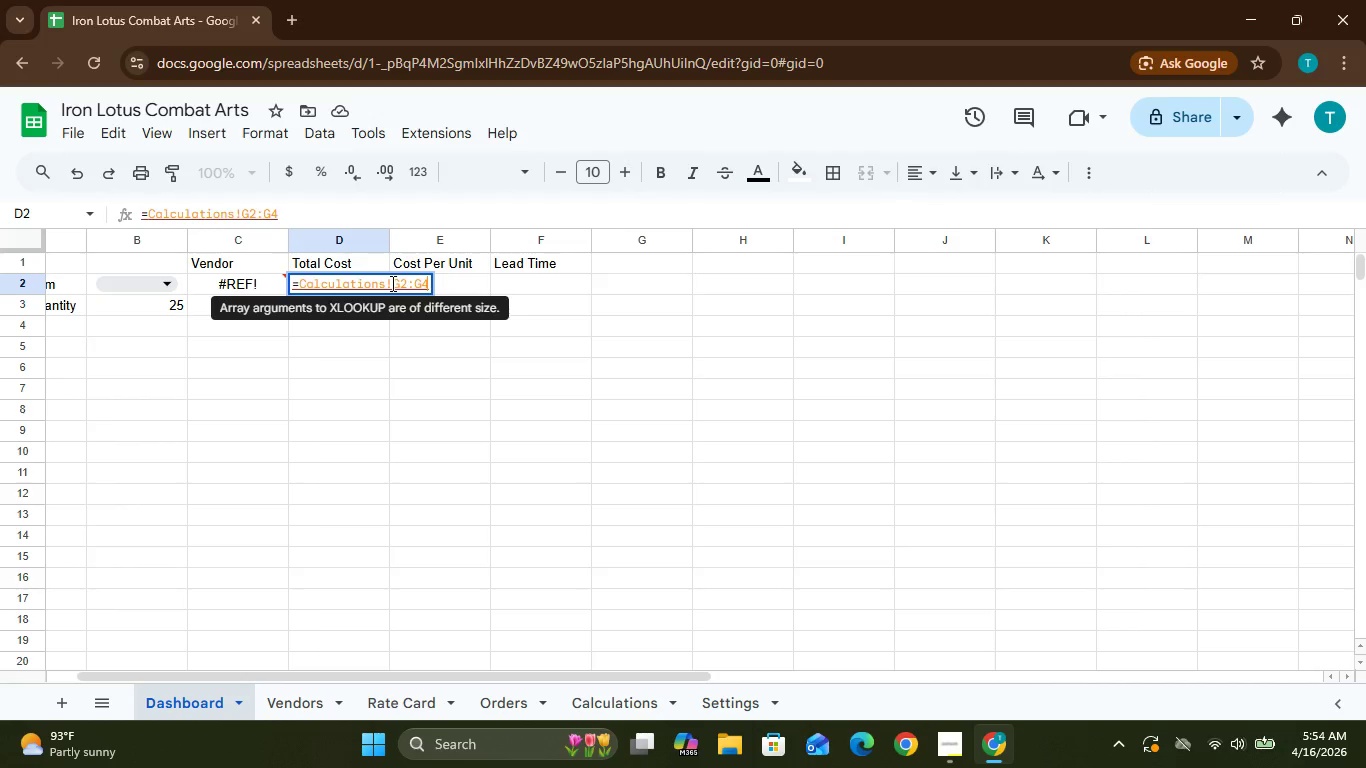 
left_click([465, 288])
 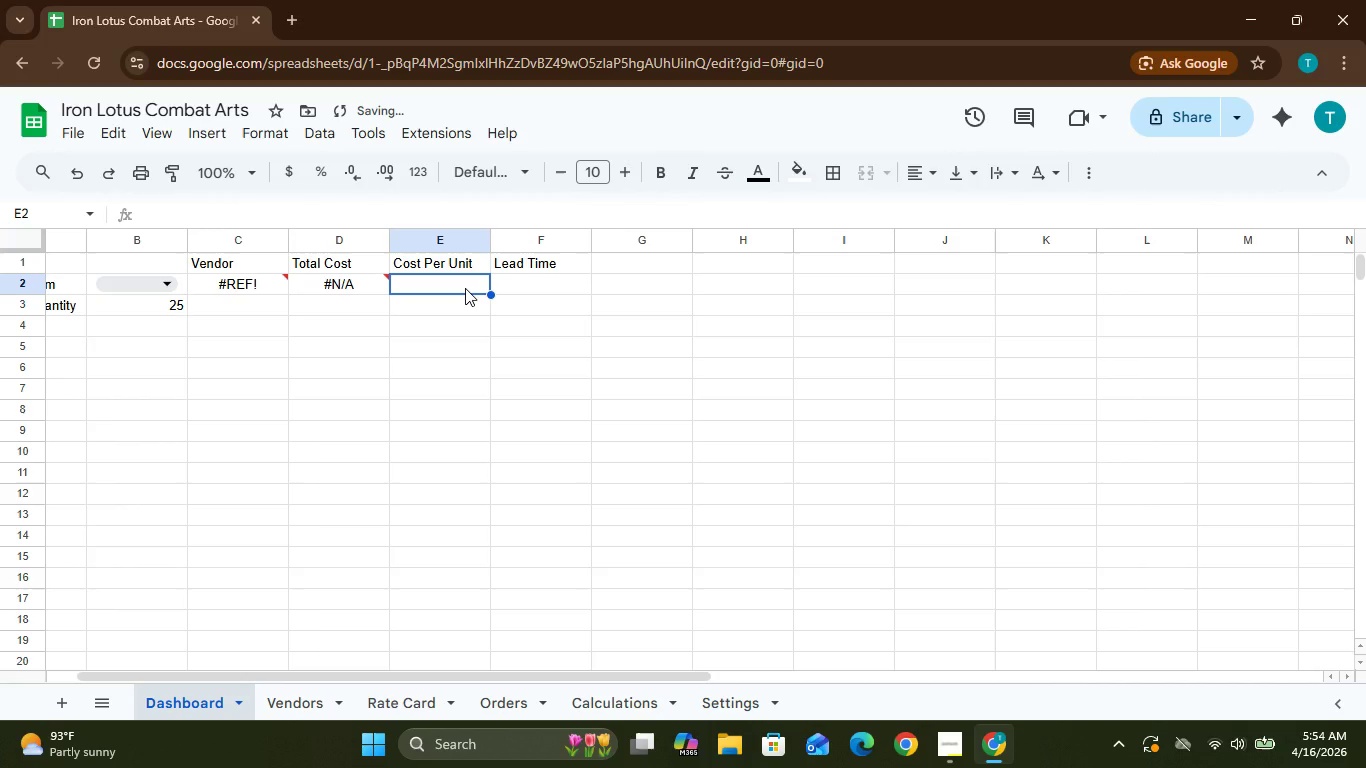 
type(=Calculations!G2:G4)
 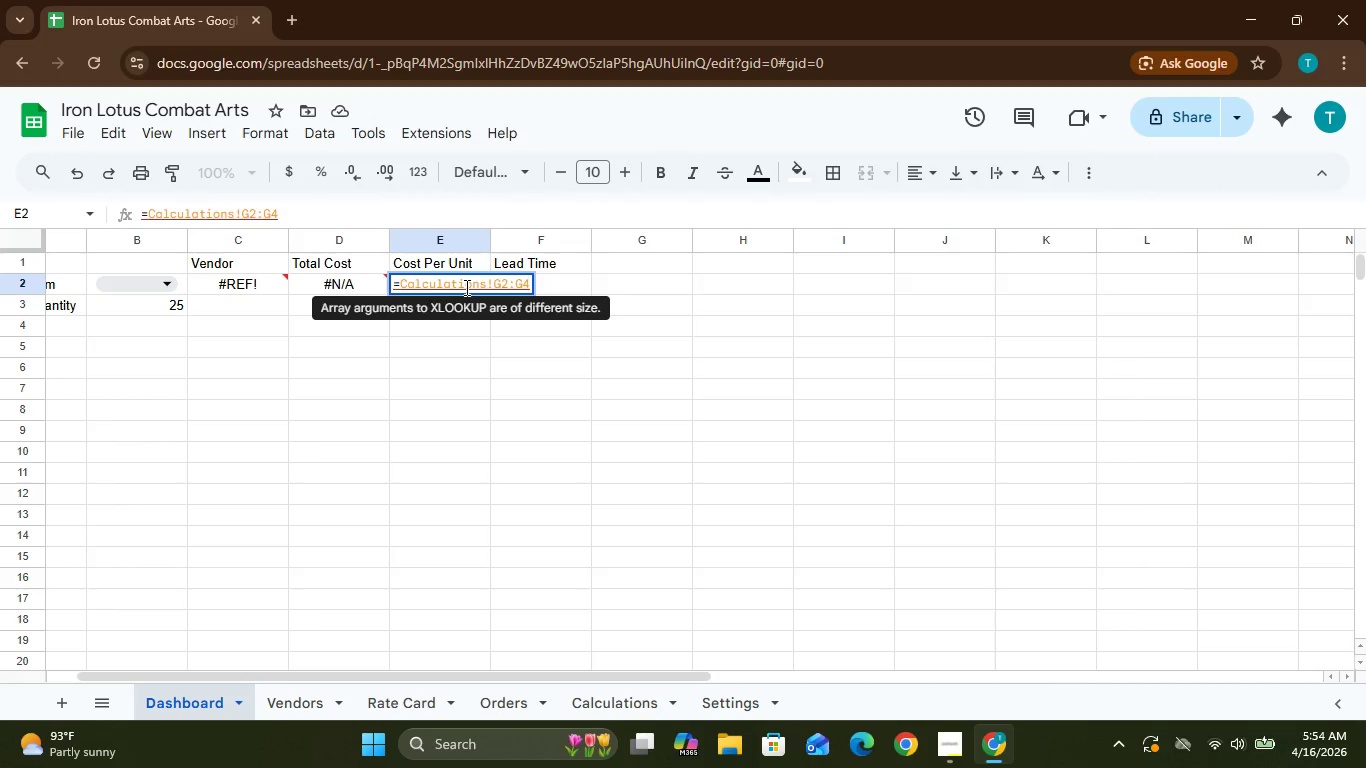 
key(Enter)
 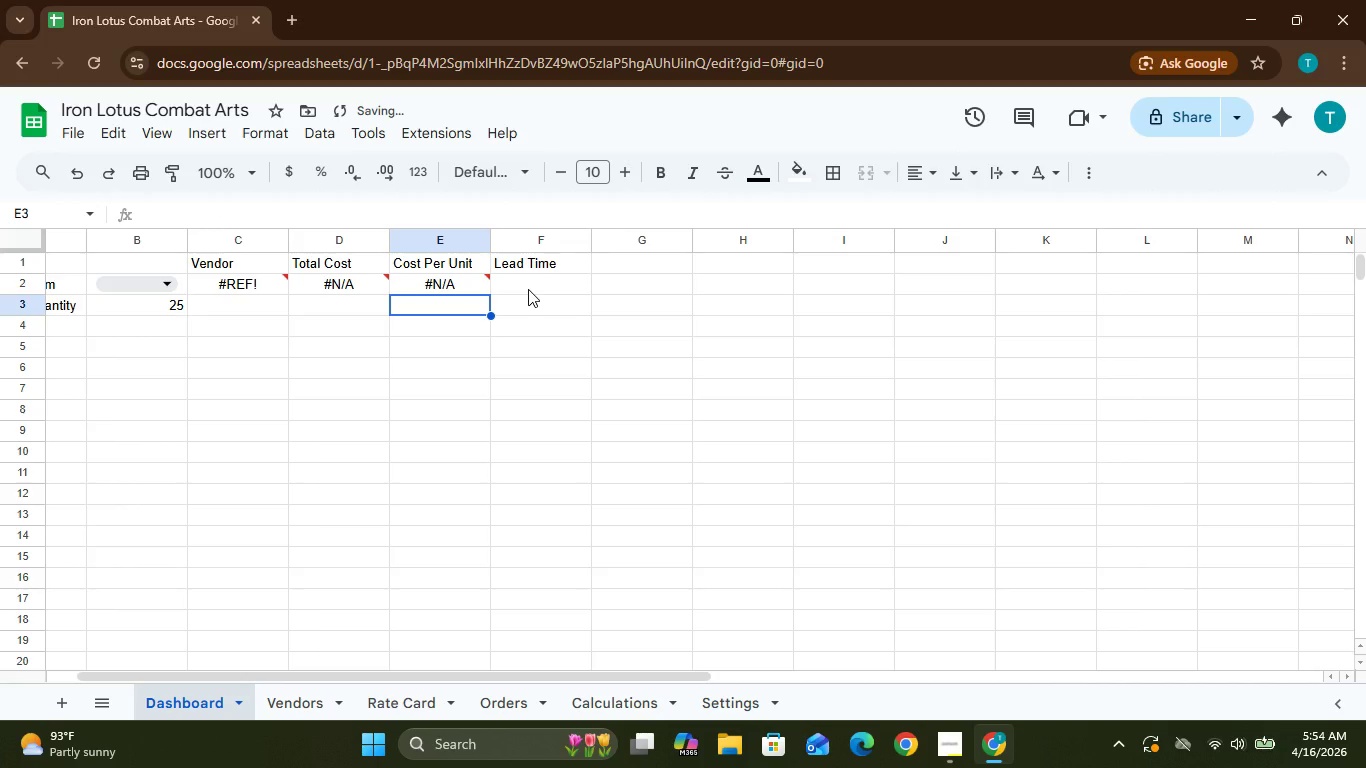 
left_click([528, 289])
 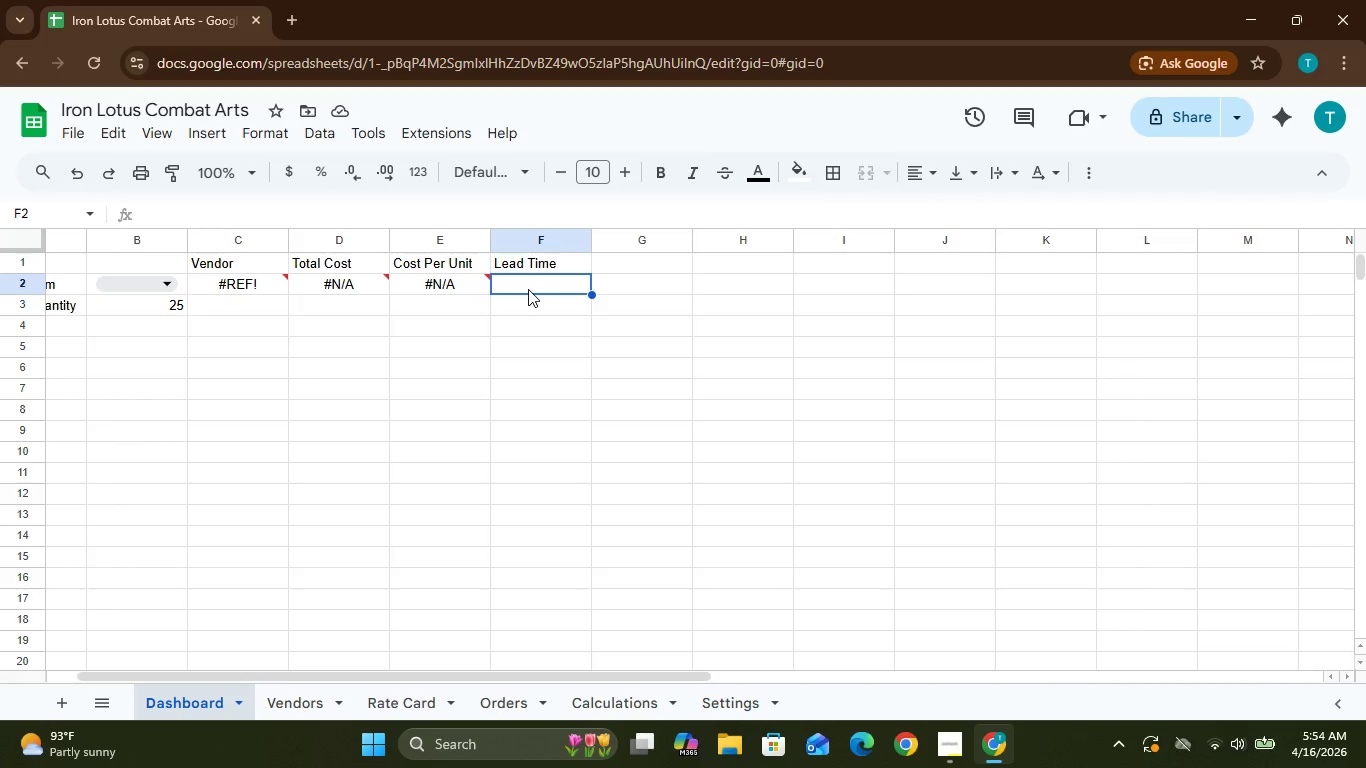 
wait(6.72)
 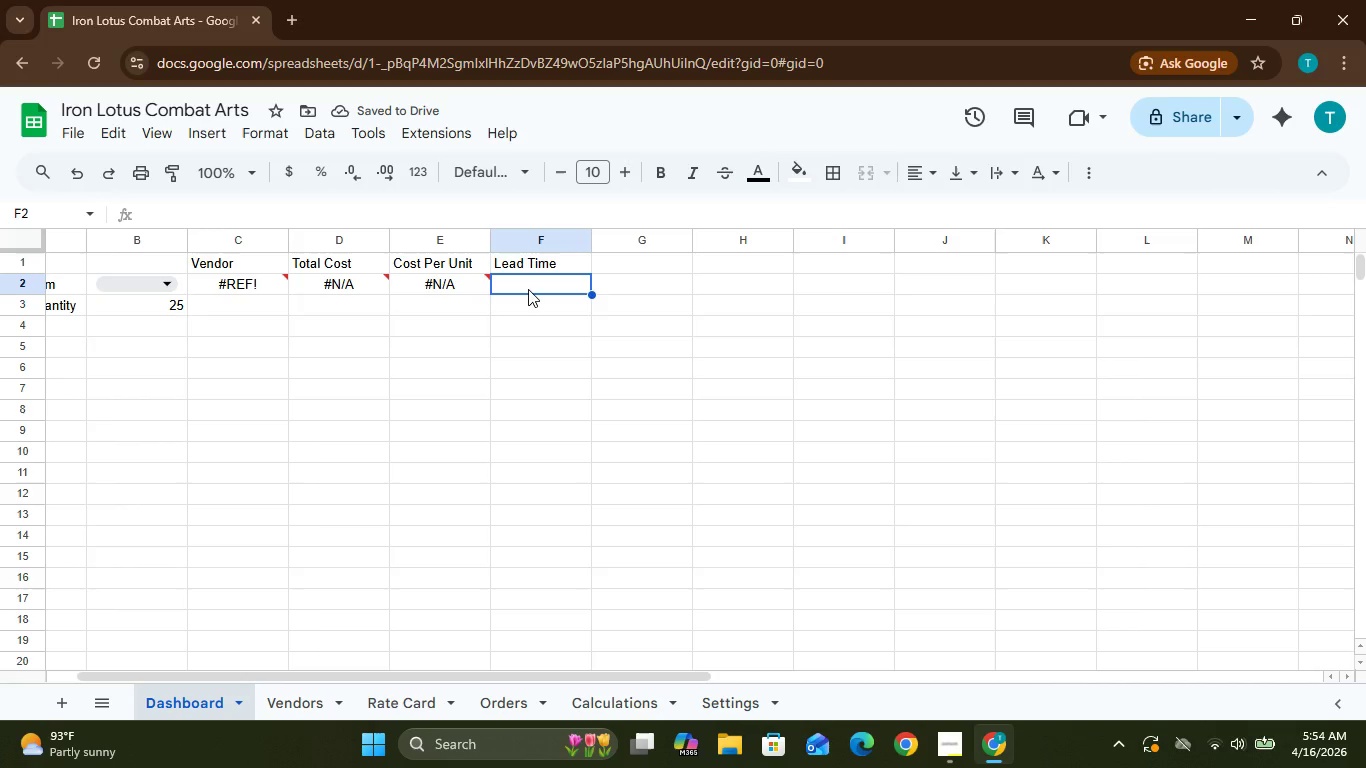 
type(=c)
key(Backspace)
type(Calculations!H2:HE4)
 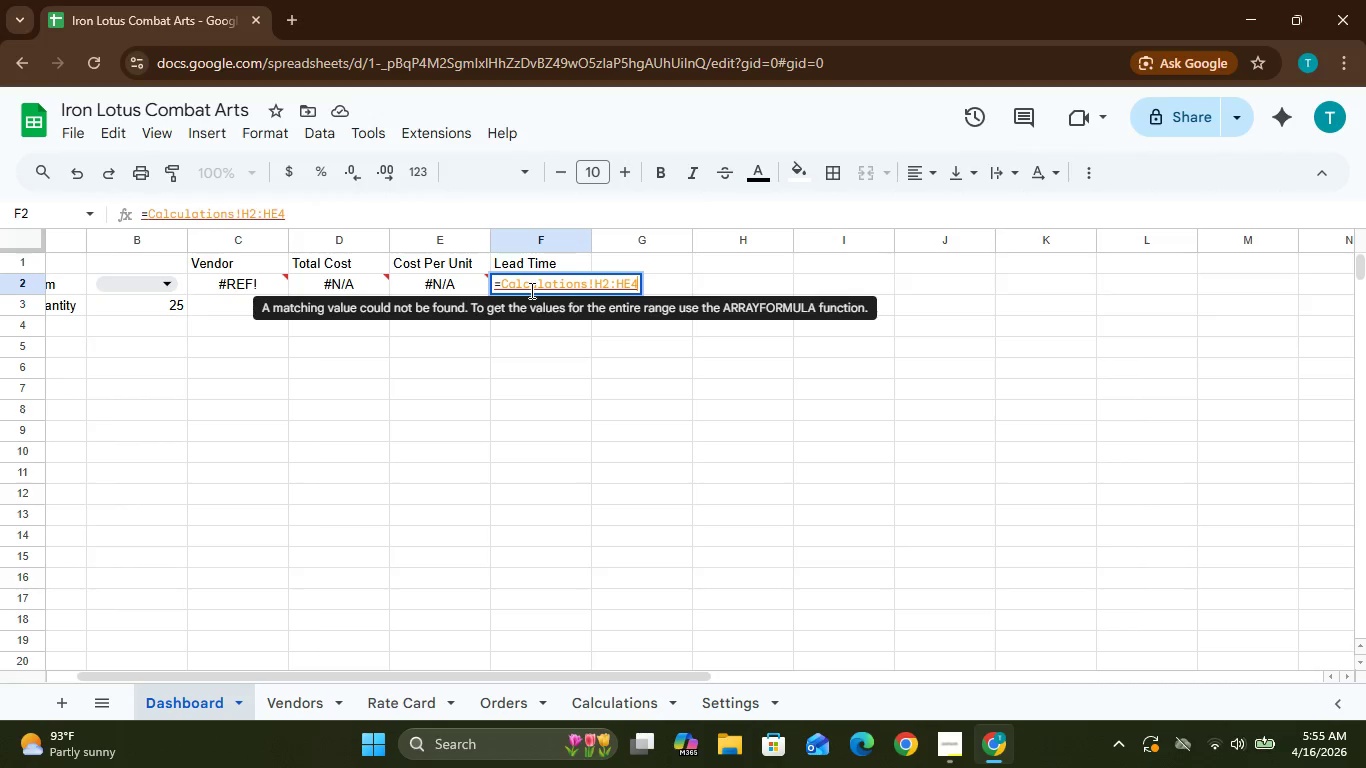 
left_click([633, 282])
 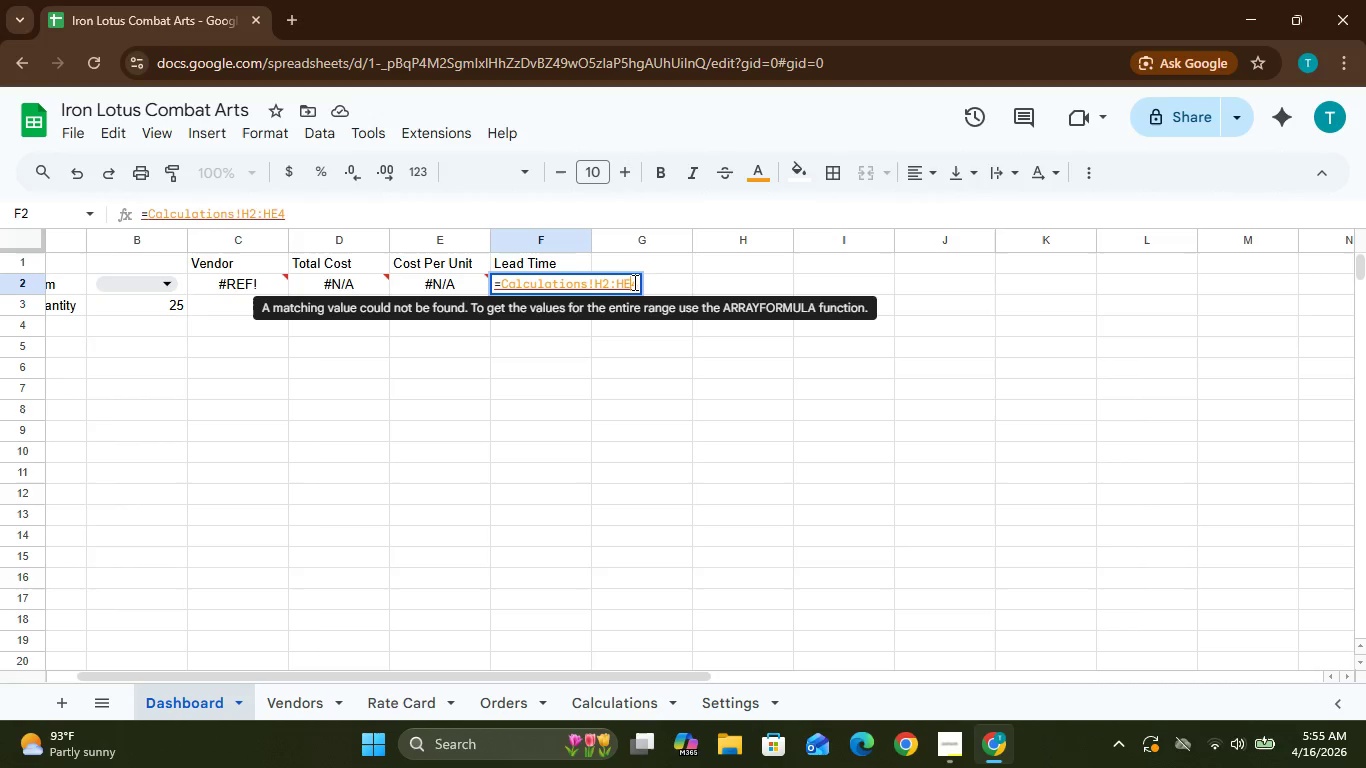 
key(Backspace)
 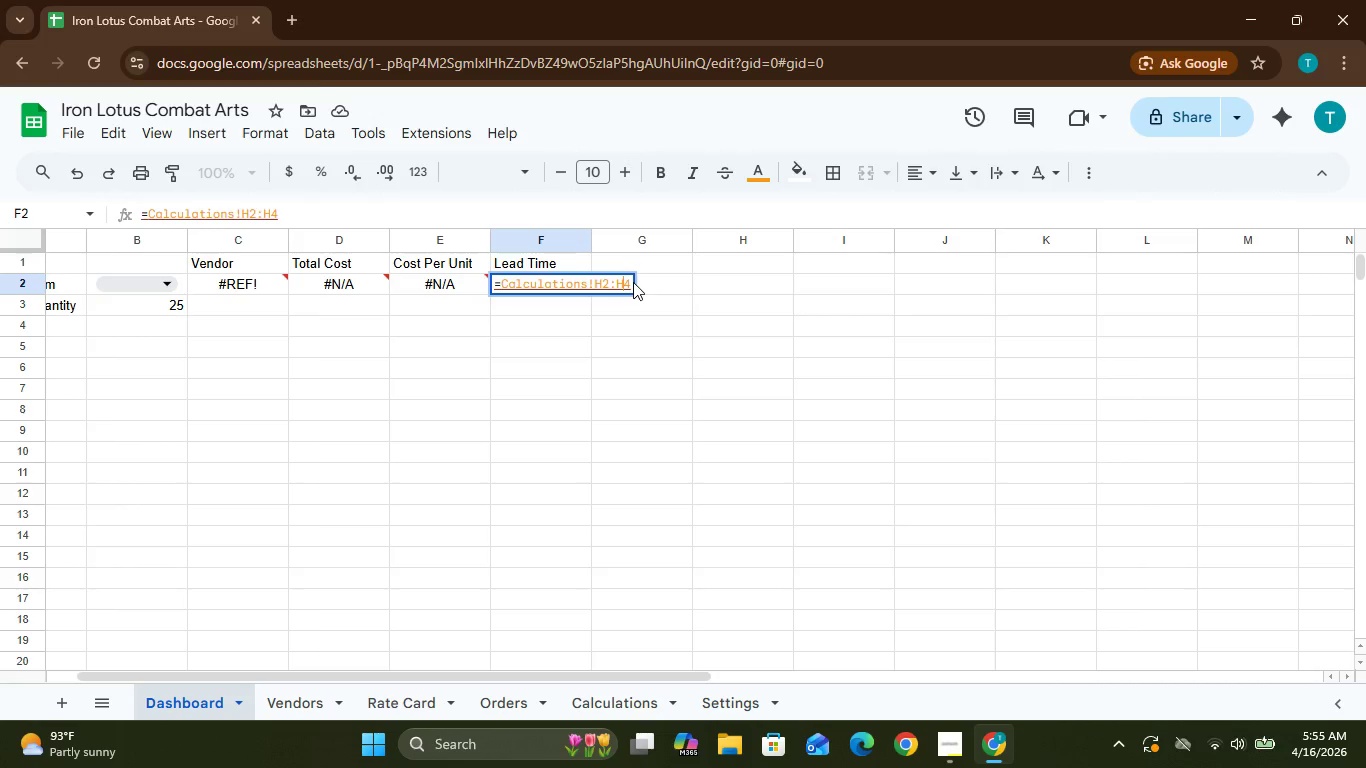 
key(Enter)
 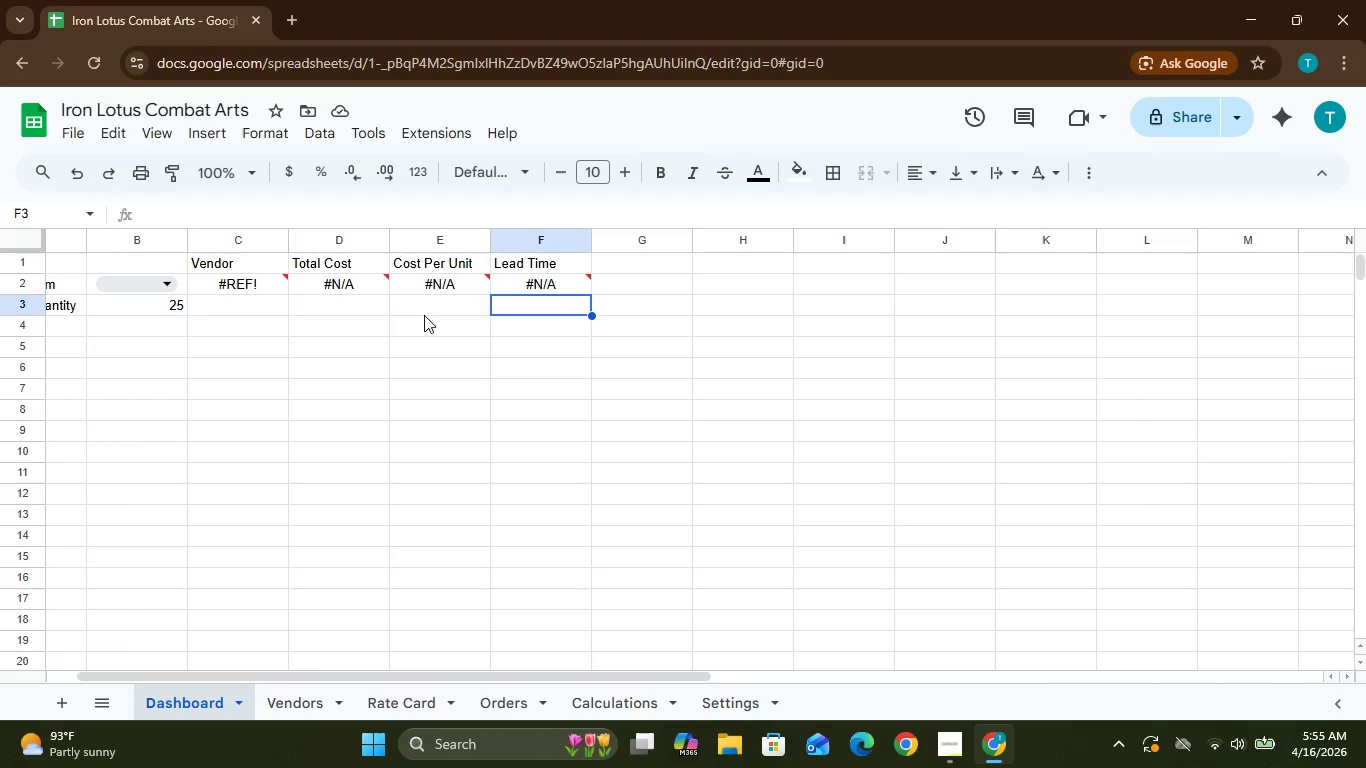 
wait(11.59)
 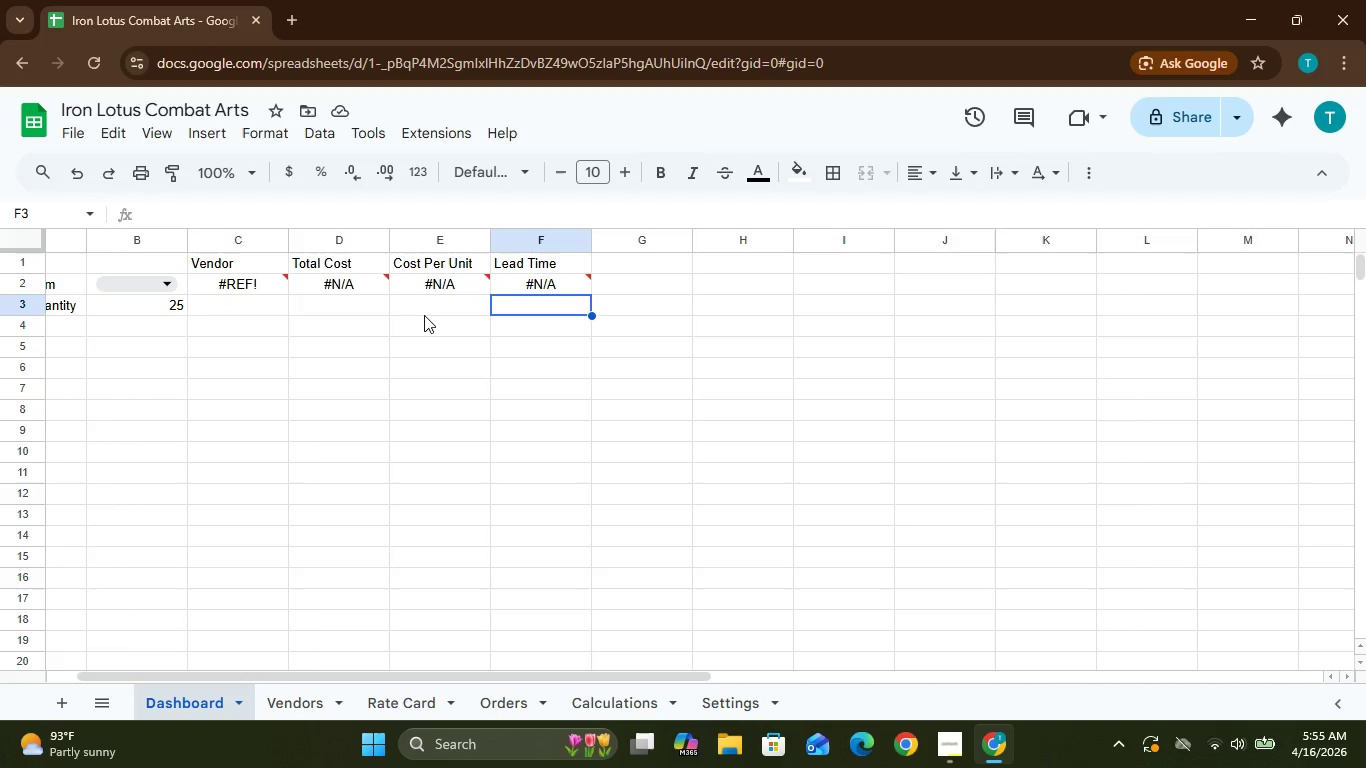 
left_click([424, 315])
 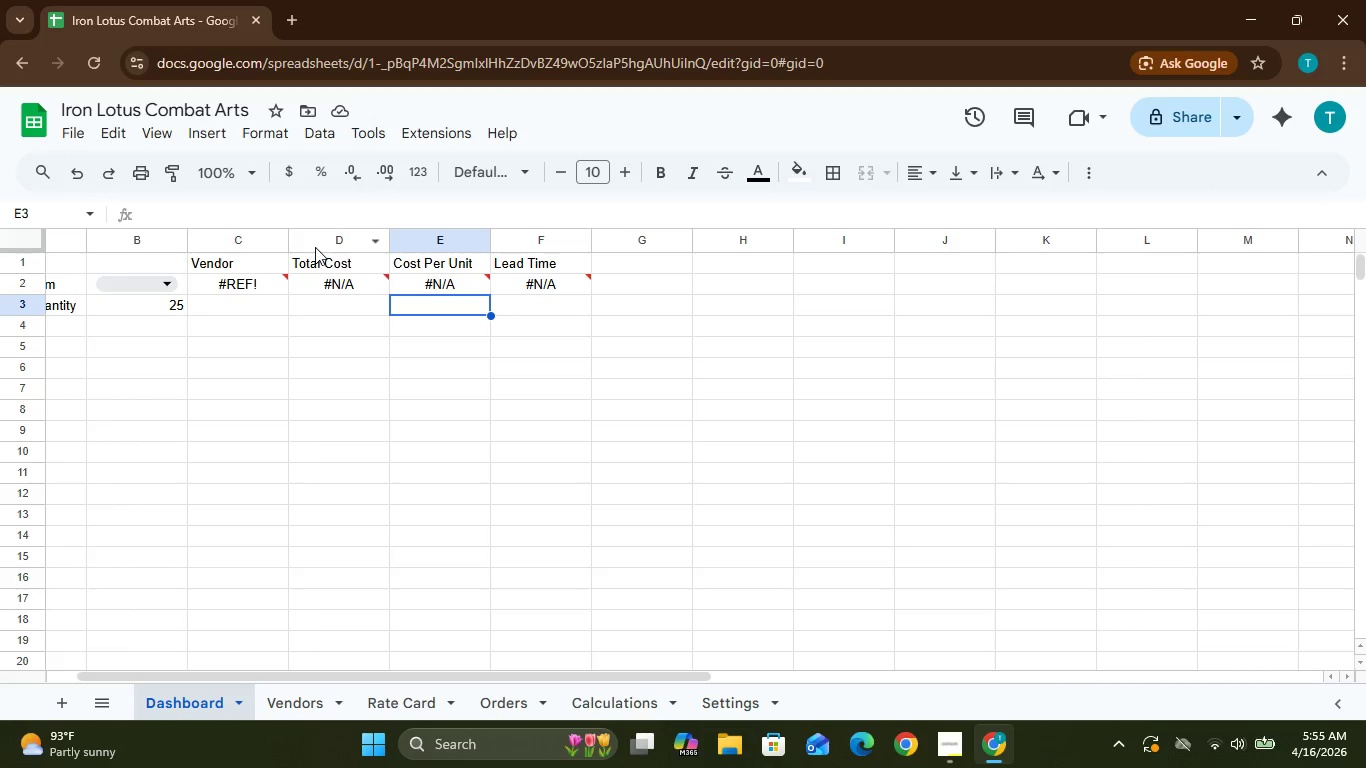 
left_click([317, 248])
 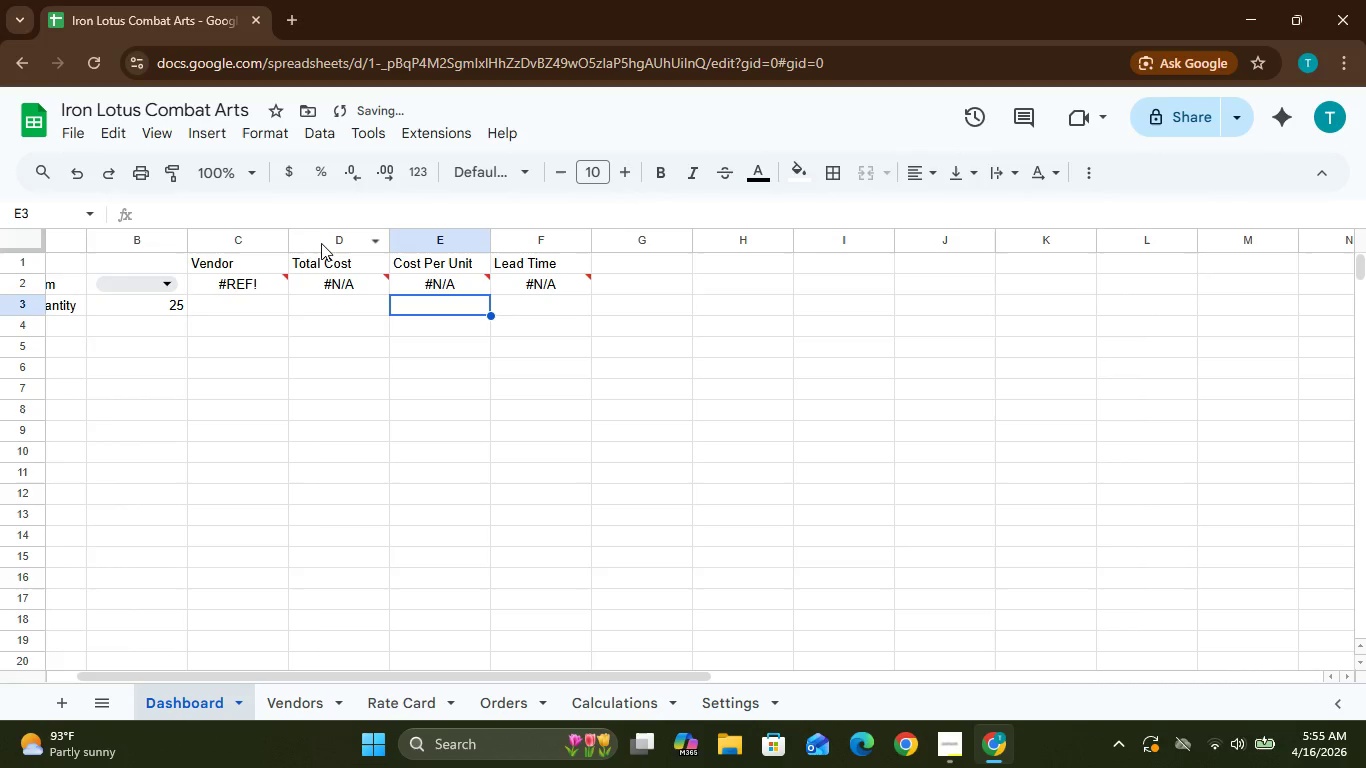 
left_click([318, 241])
 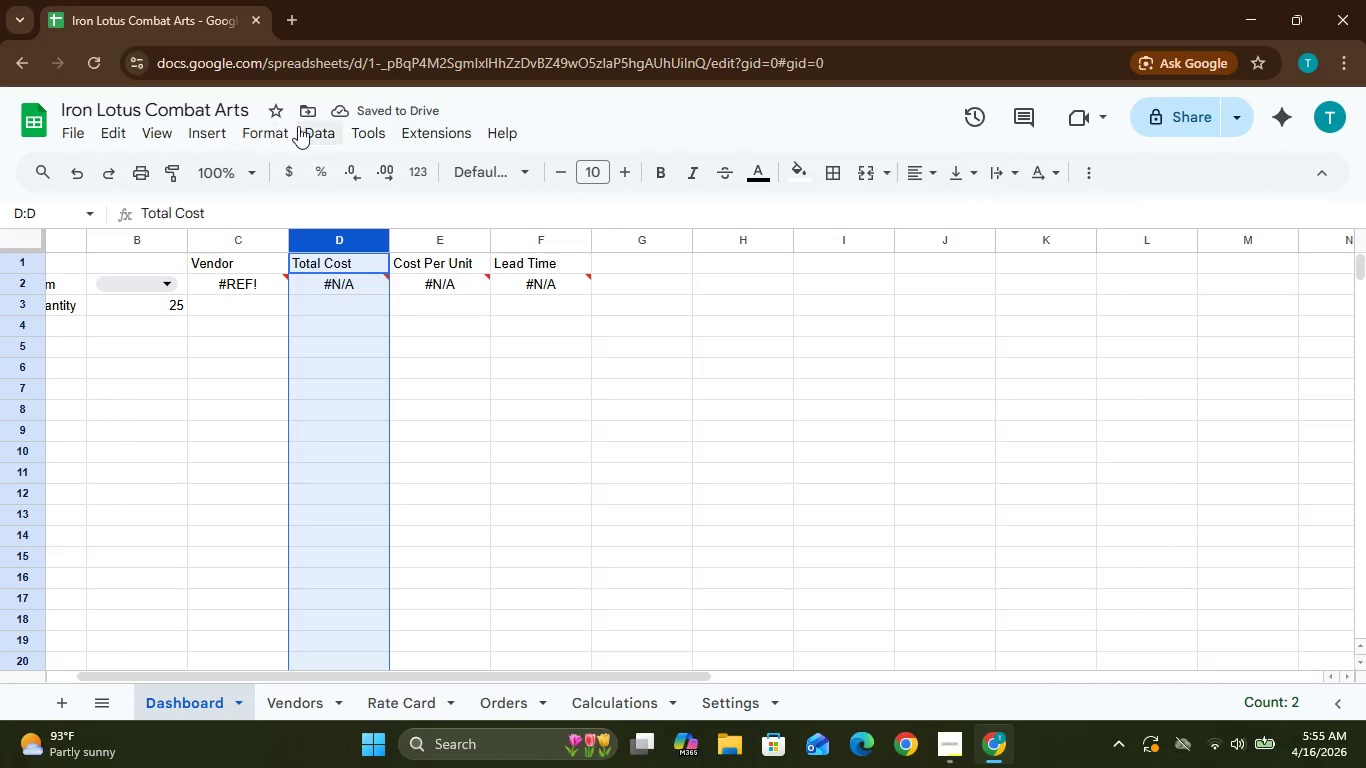 
left_click([271, 126])
 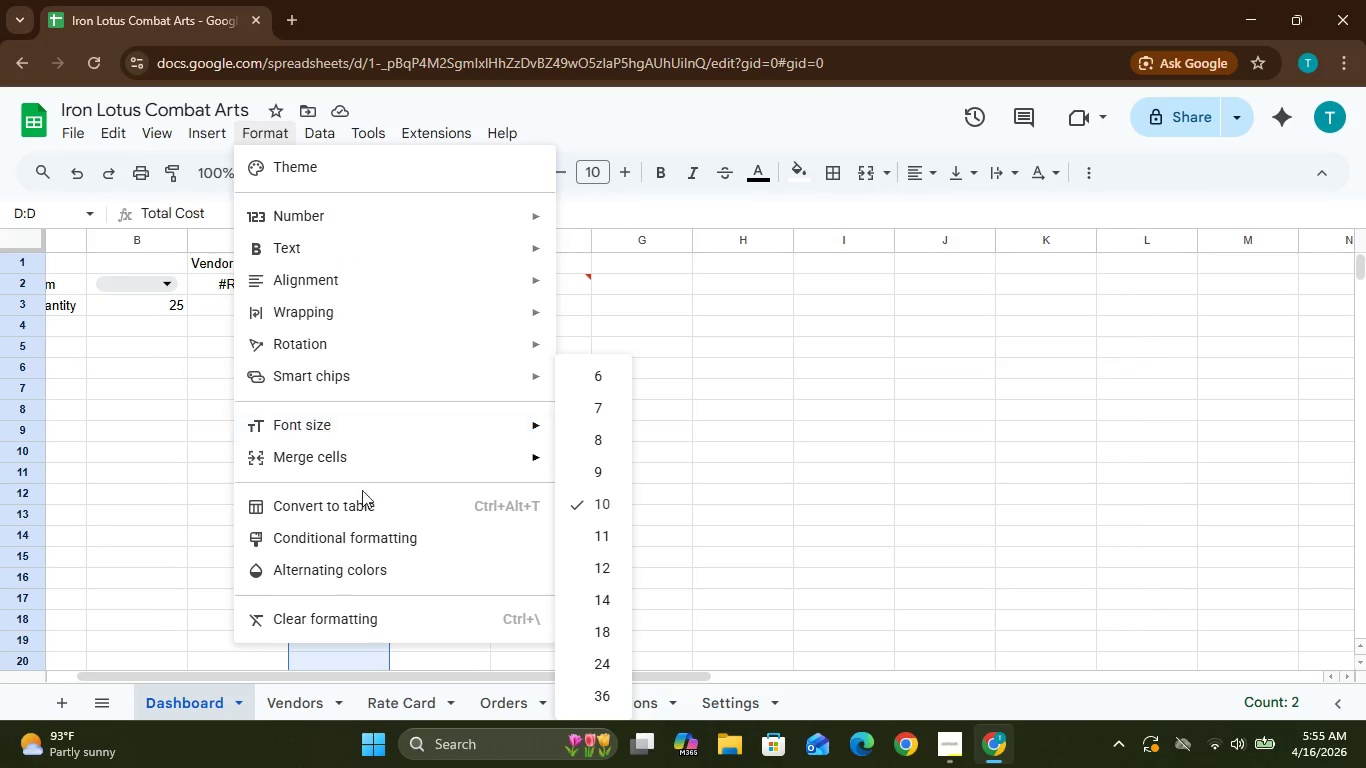 
left_click([359, 540])
 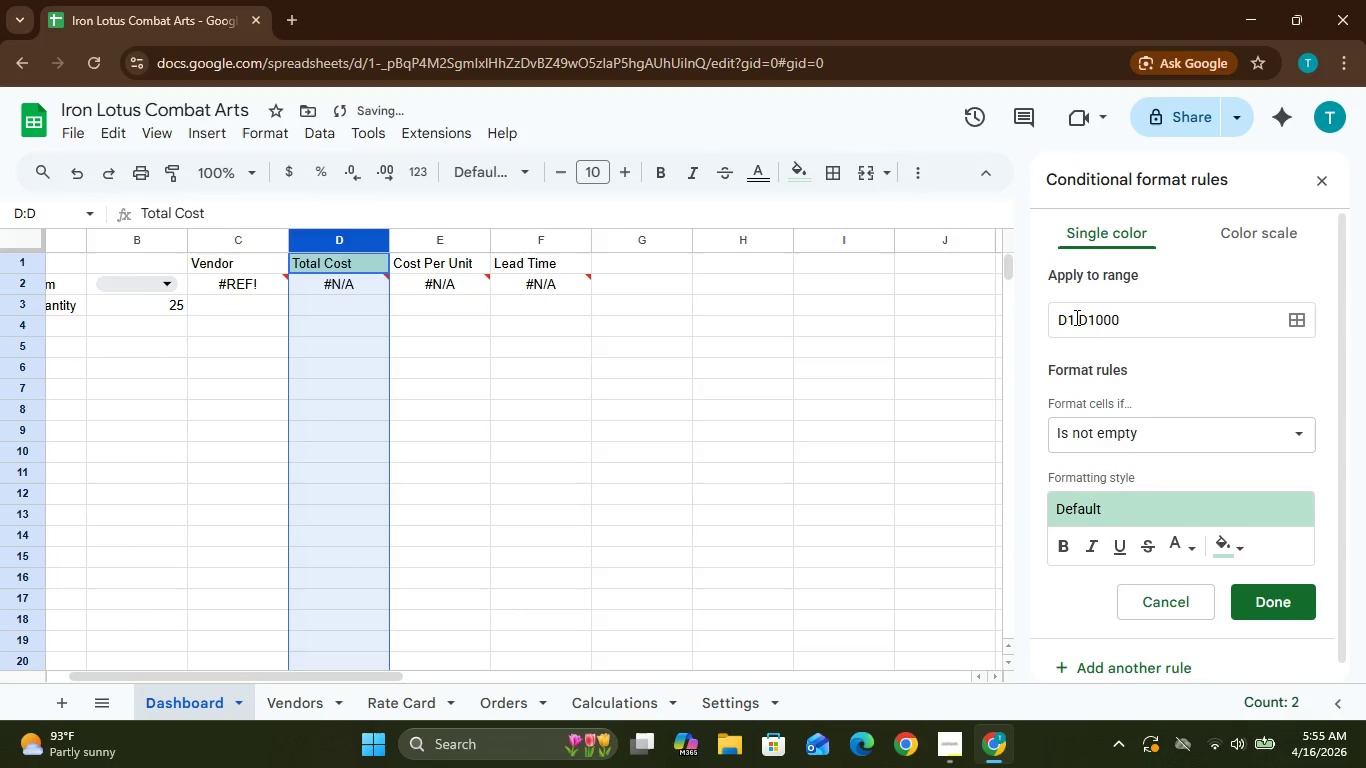 
left_click([1072, 319])
 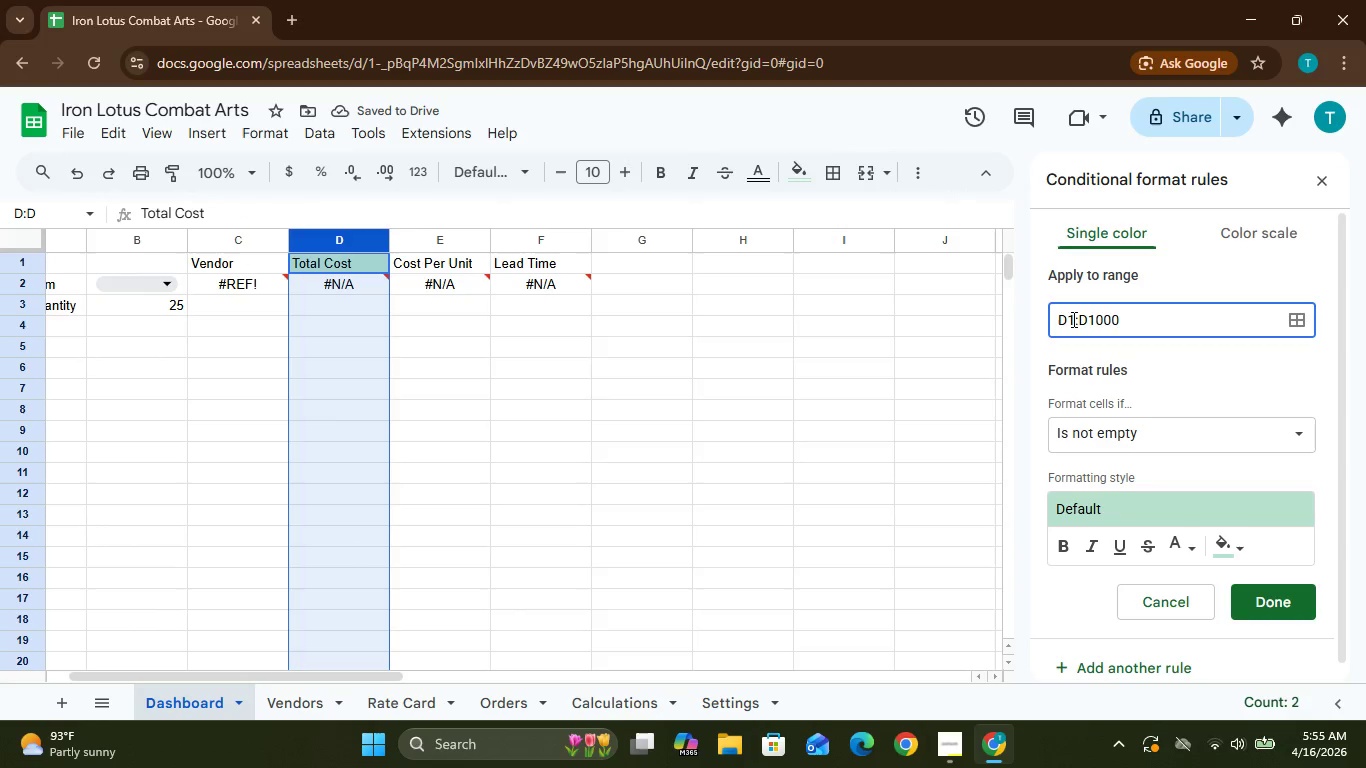 
key(Backspace)
 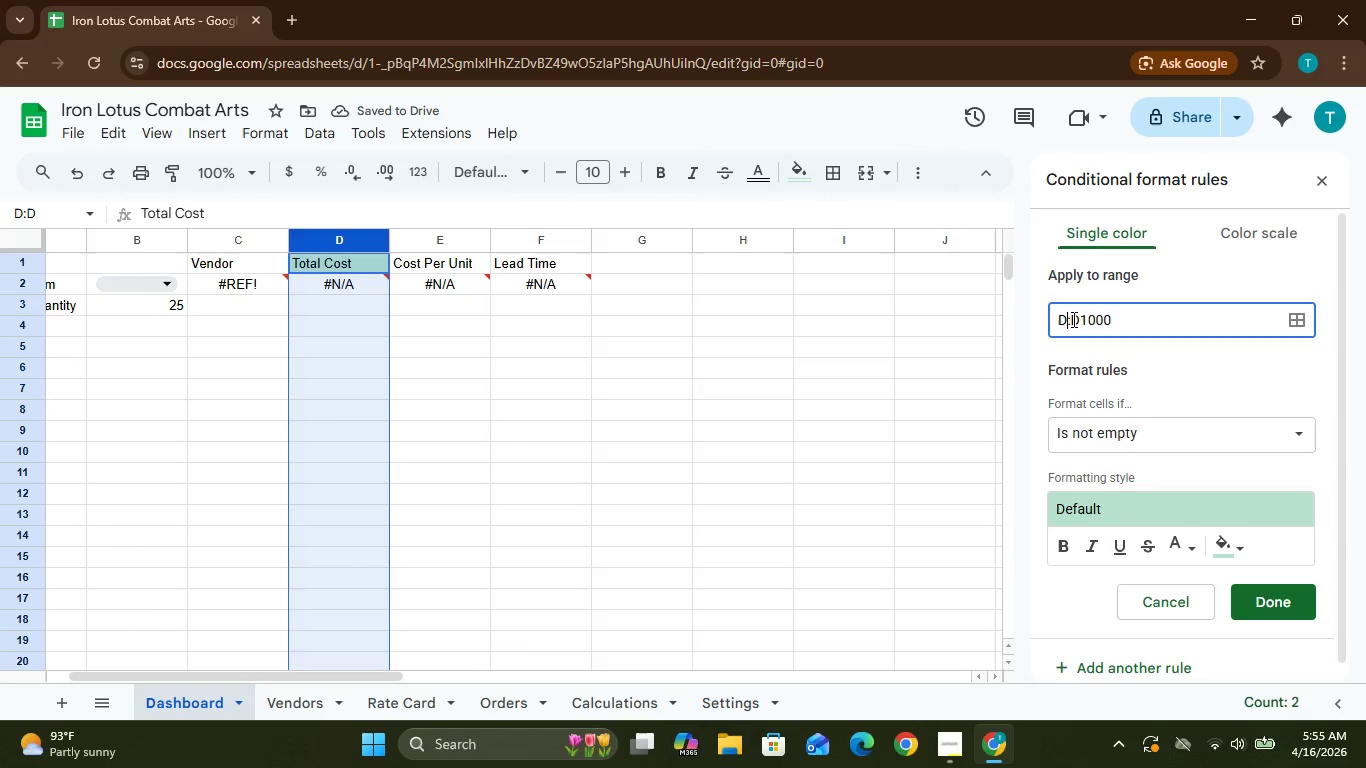 
key(2)
 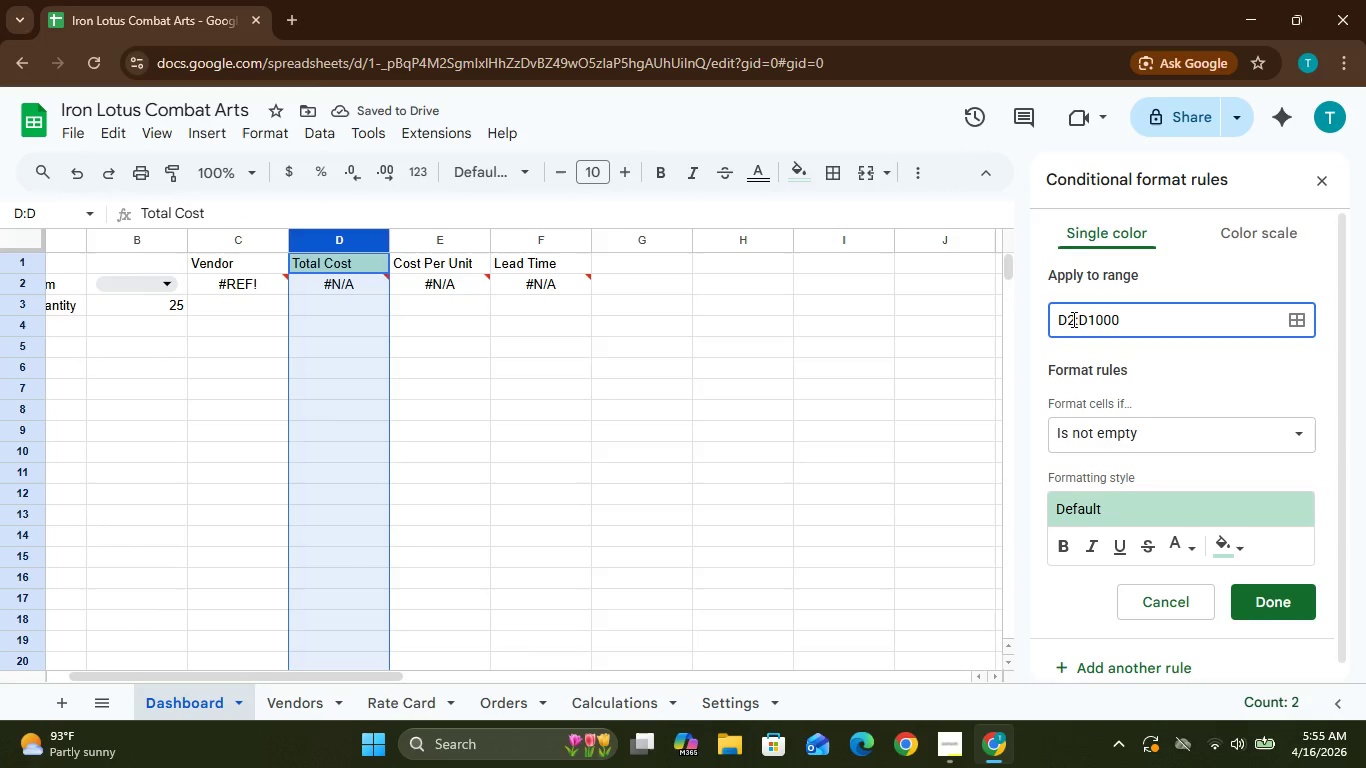 
key(Enter)
 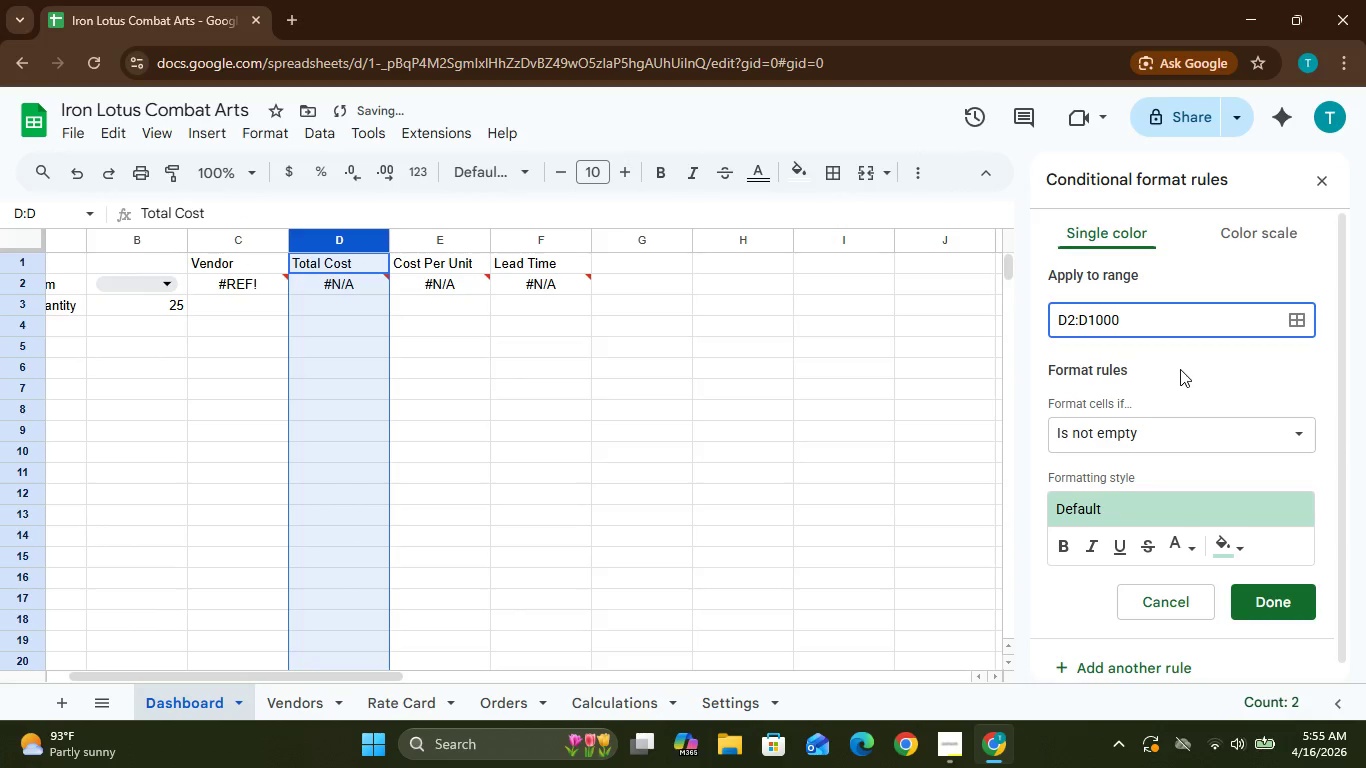 
left_click([1194, 441])
 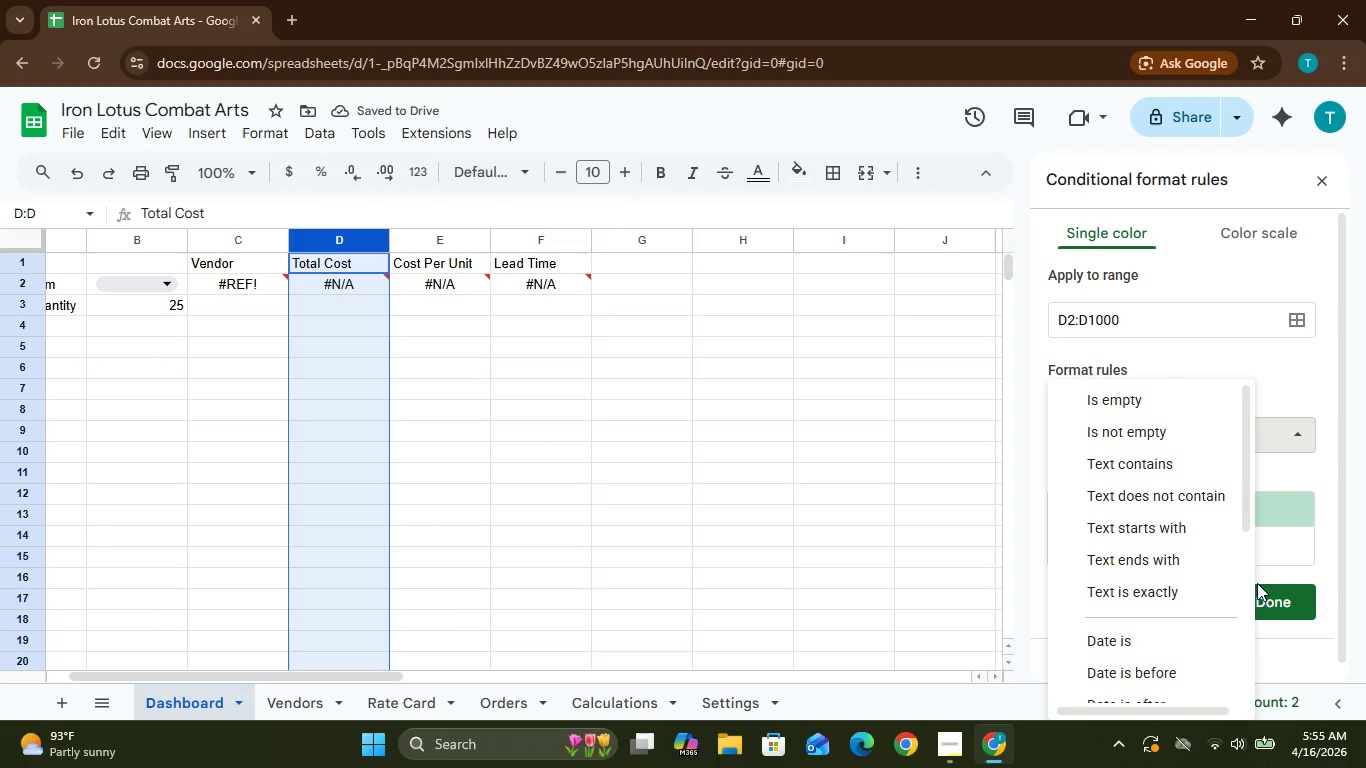 
left_click([1240, 597])
 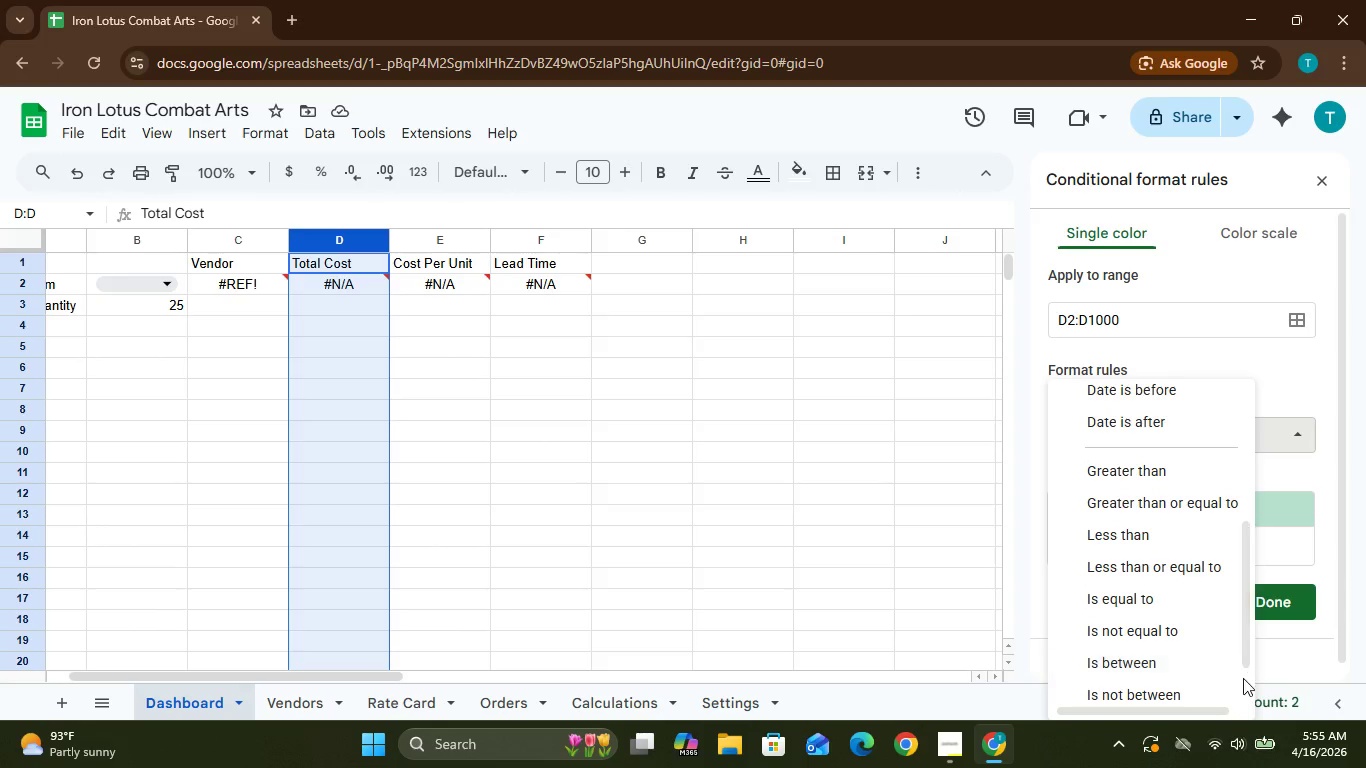 
left_click([1245, 694])
 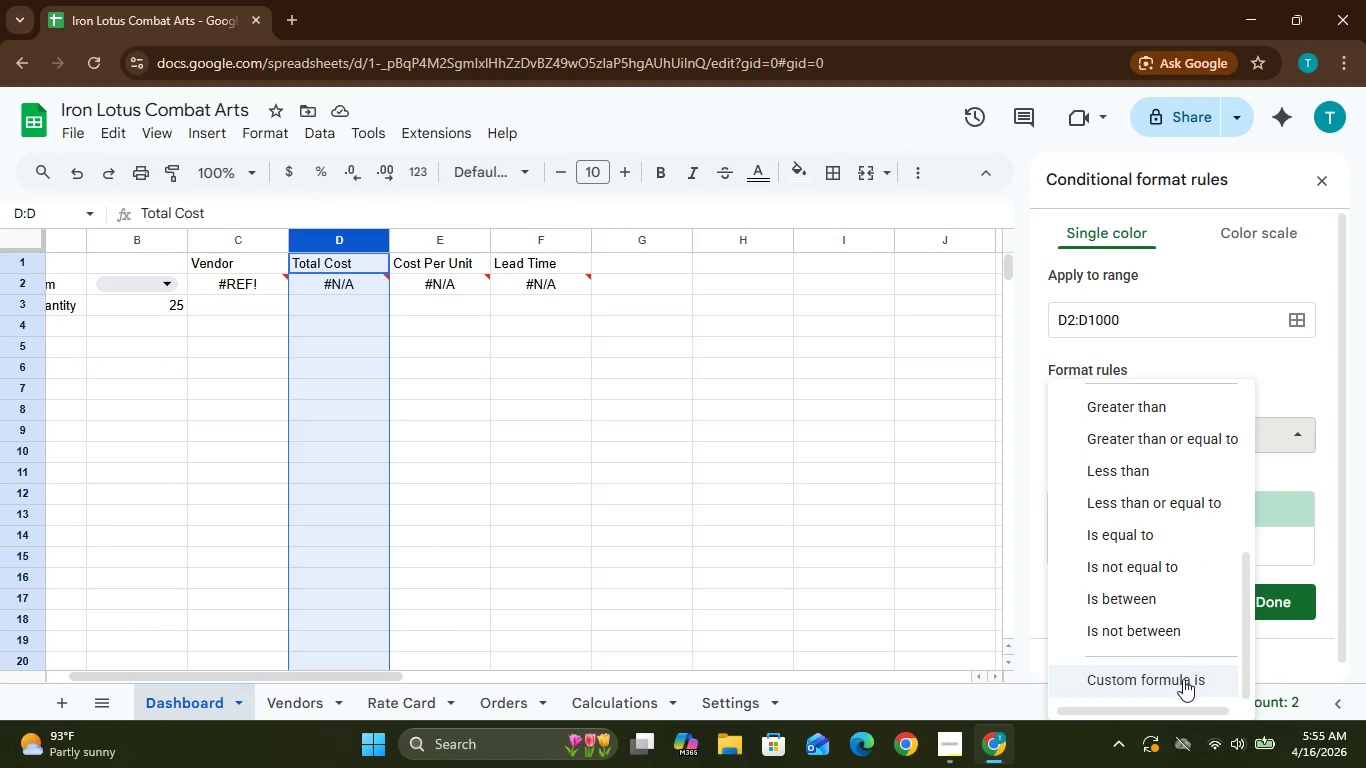 
left_click([1183, 679])
 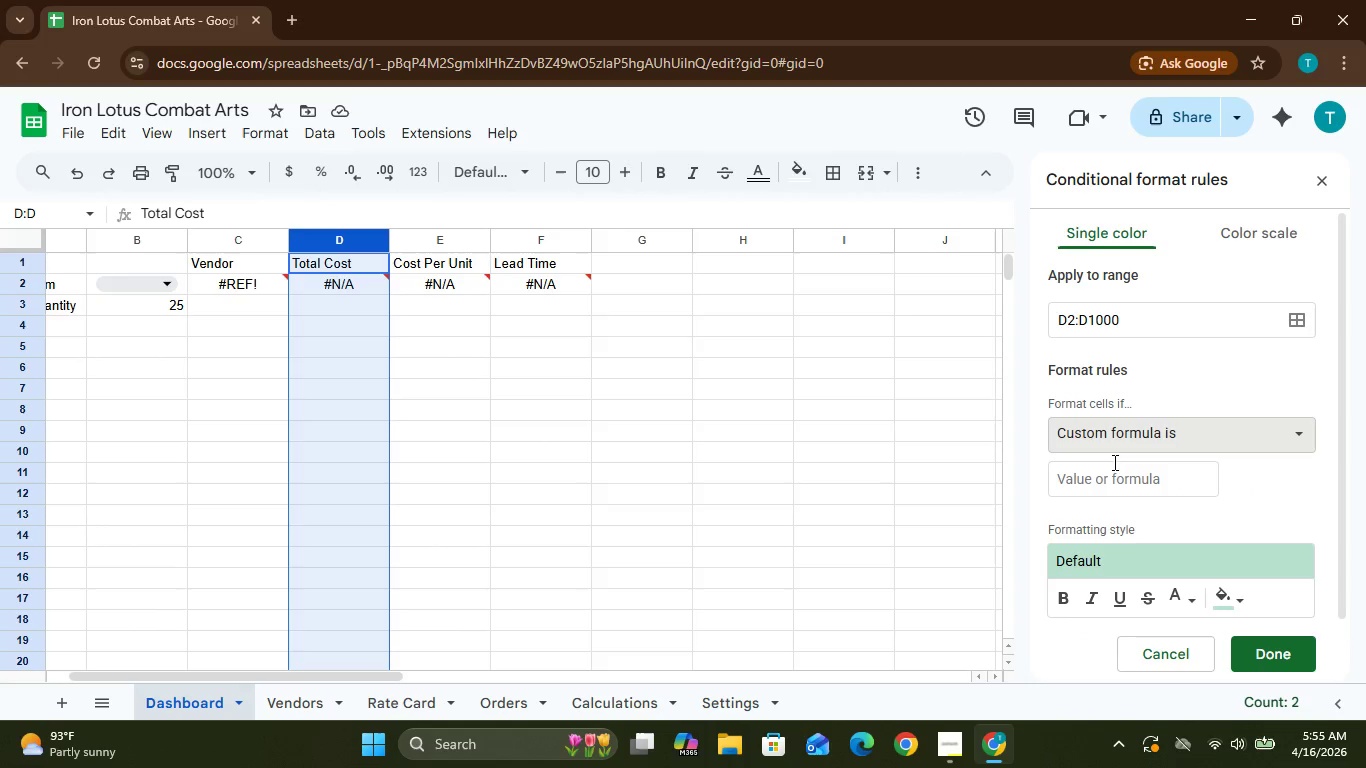 
left_click([1112, 475])
 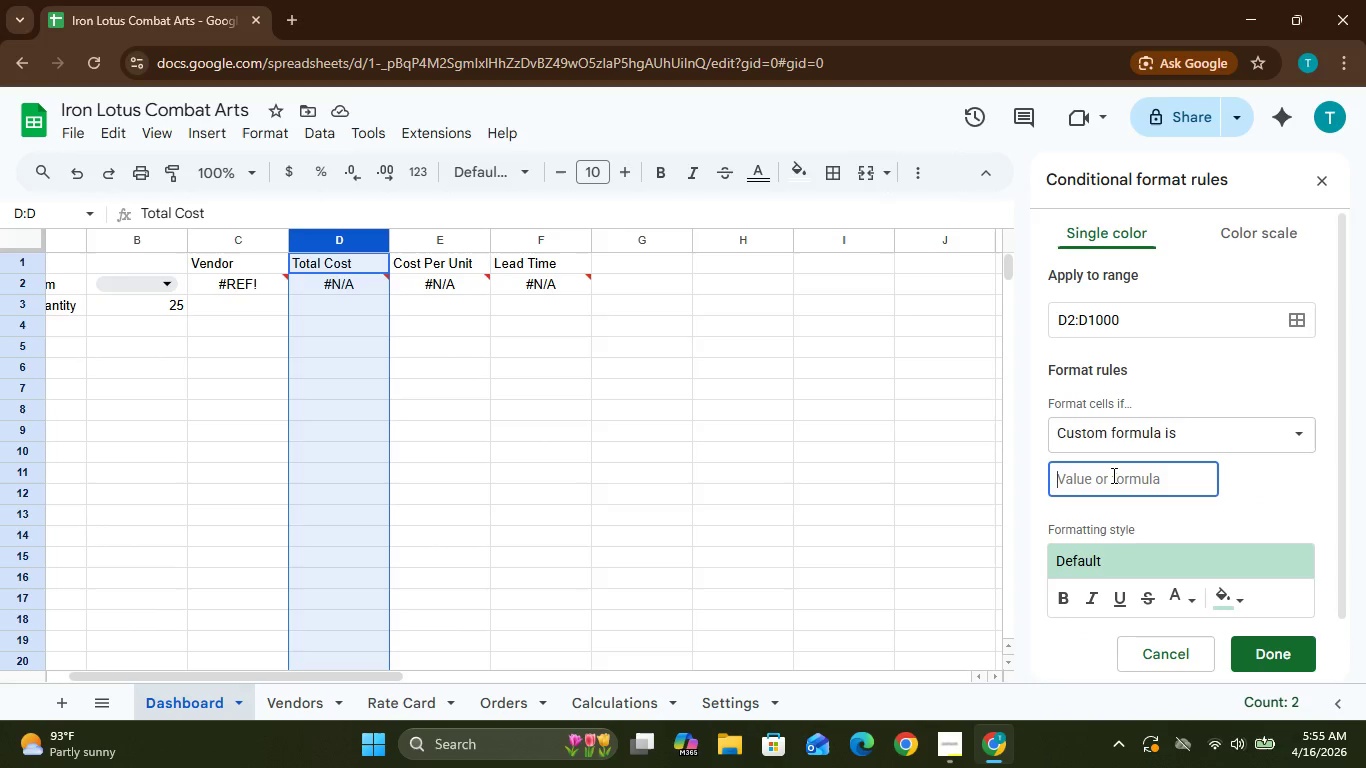 
type(=B6=MIN()
 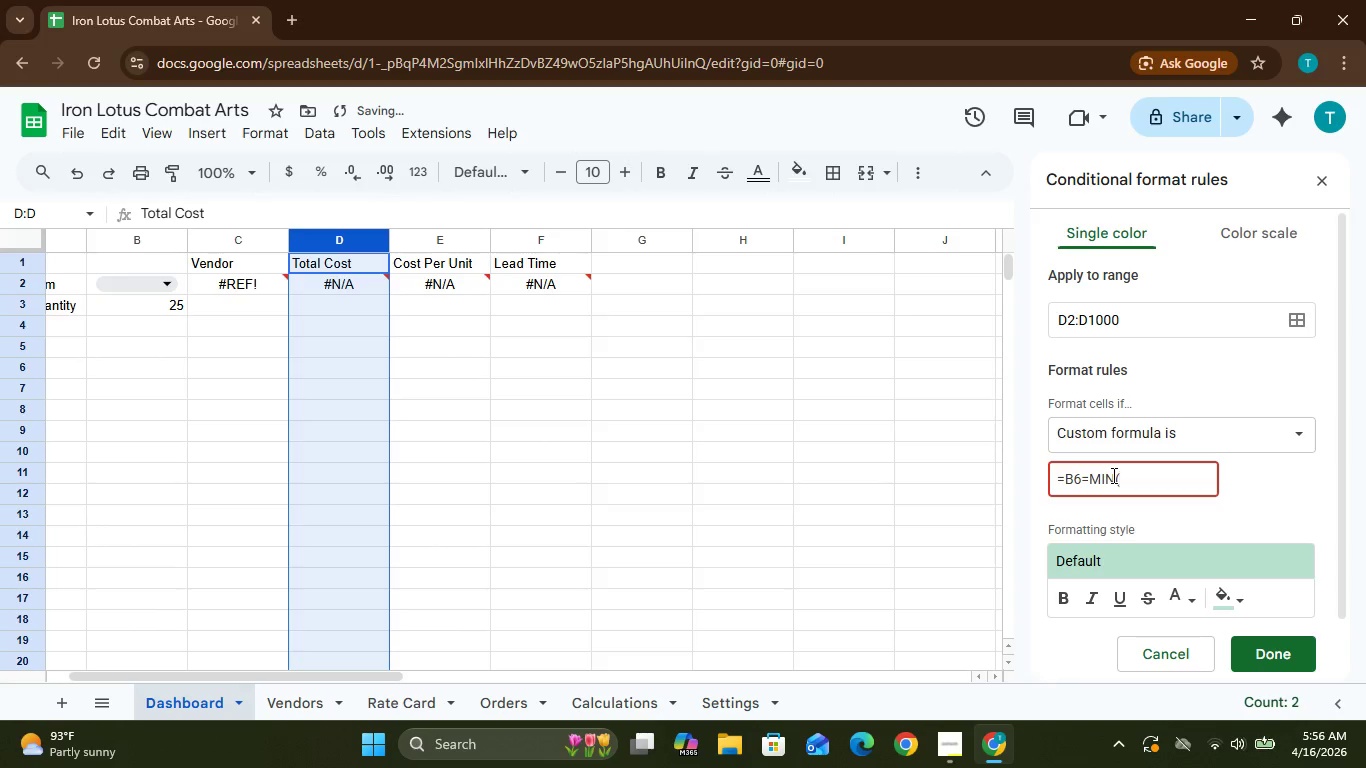 
key(Shift+4)
 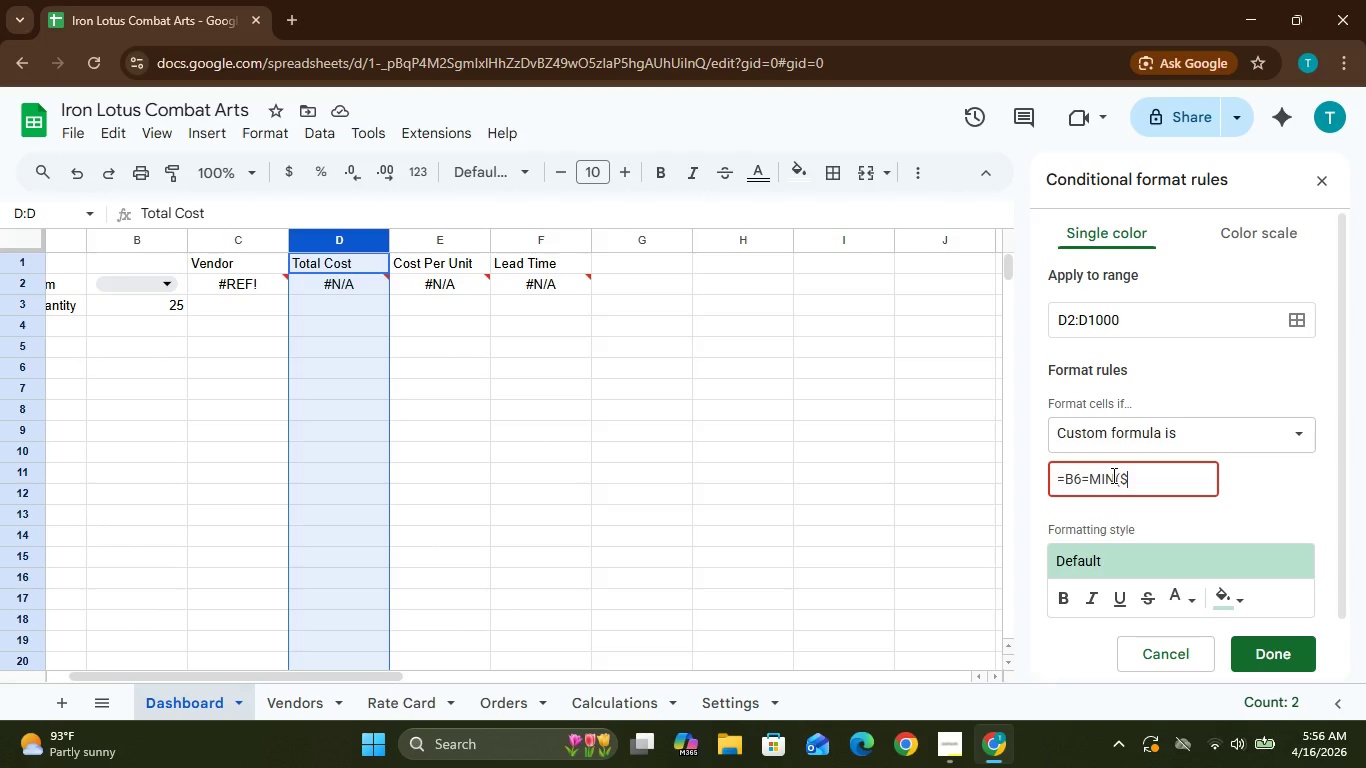 
wait(8.38)
 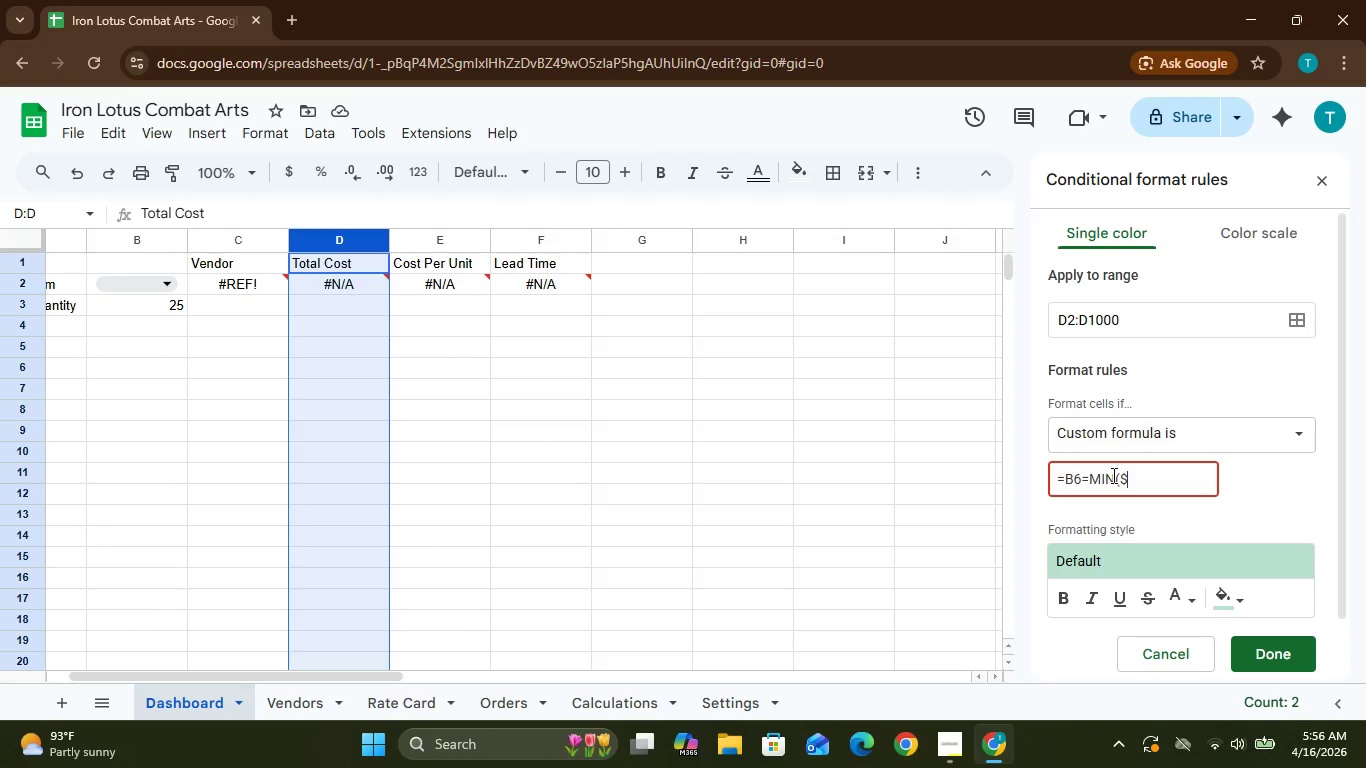 
key(B)
 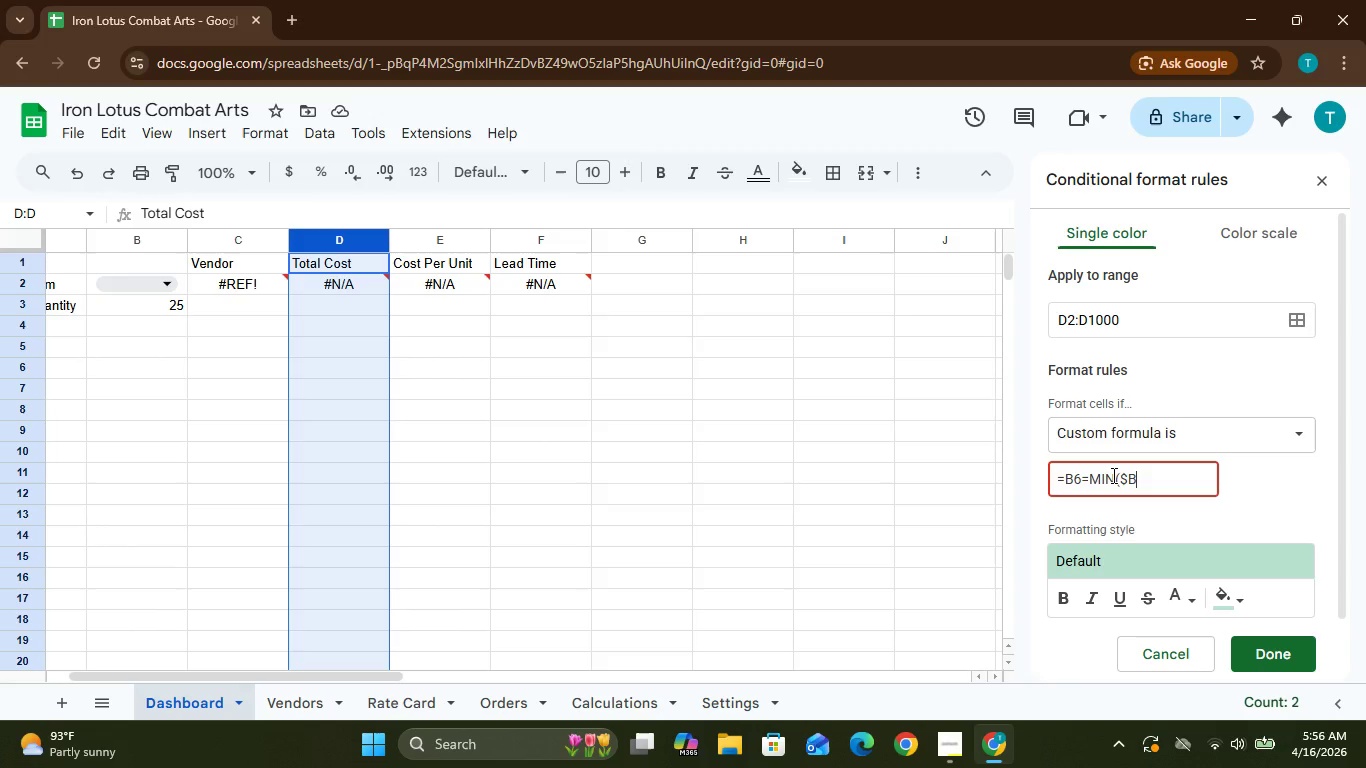 
wait(5.05)
 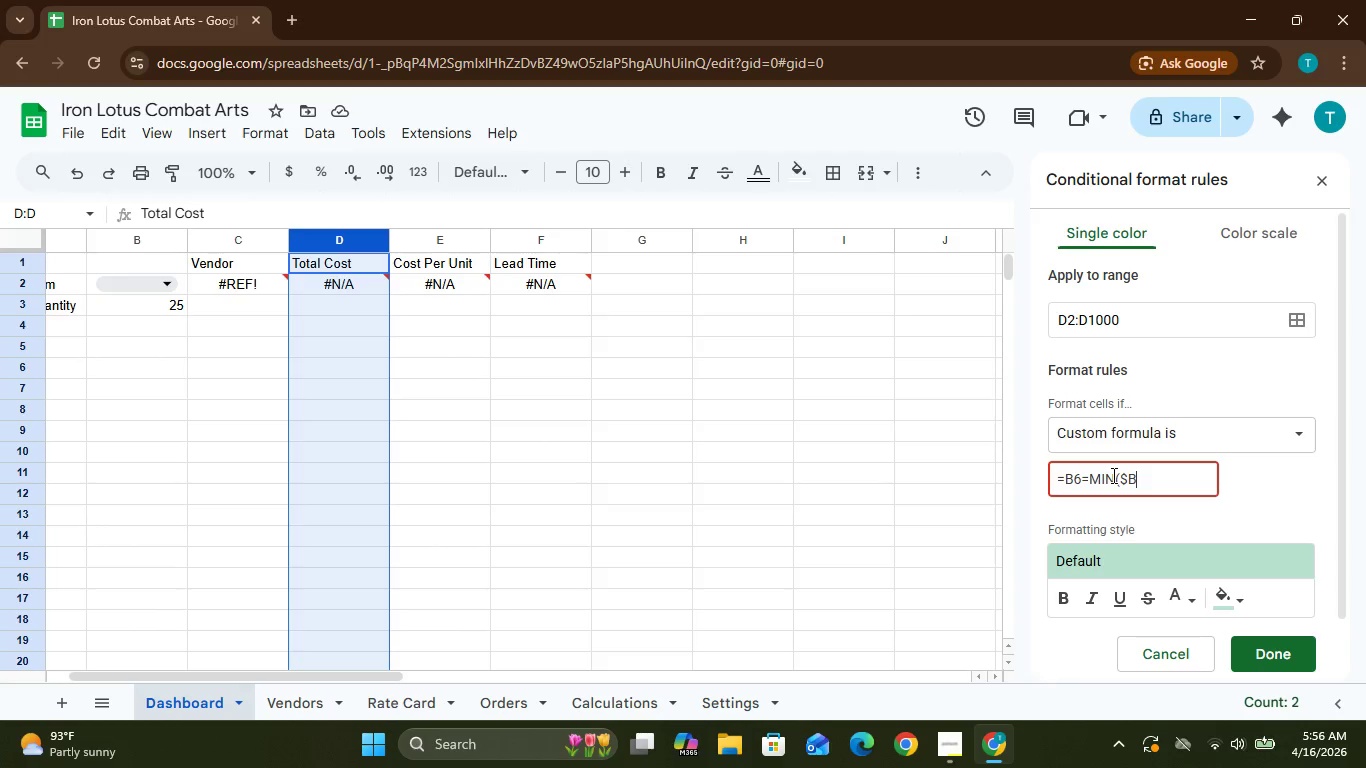 
type($6:)
 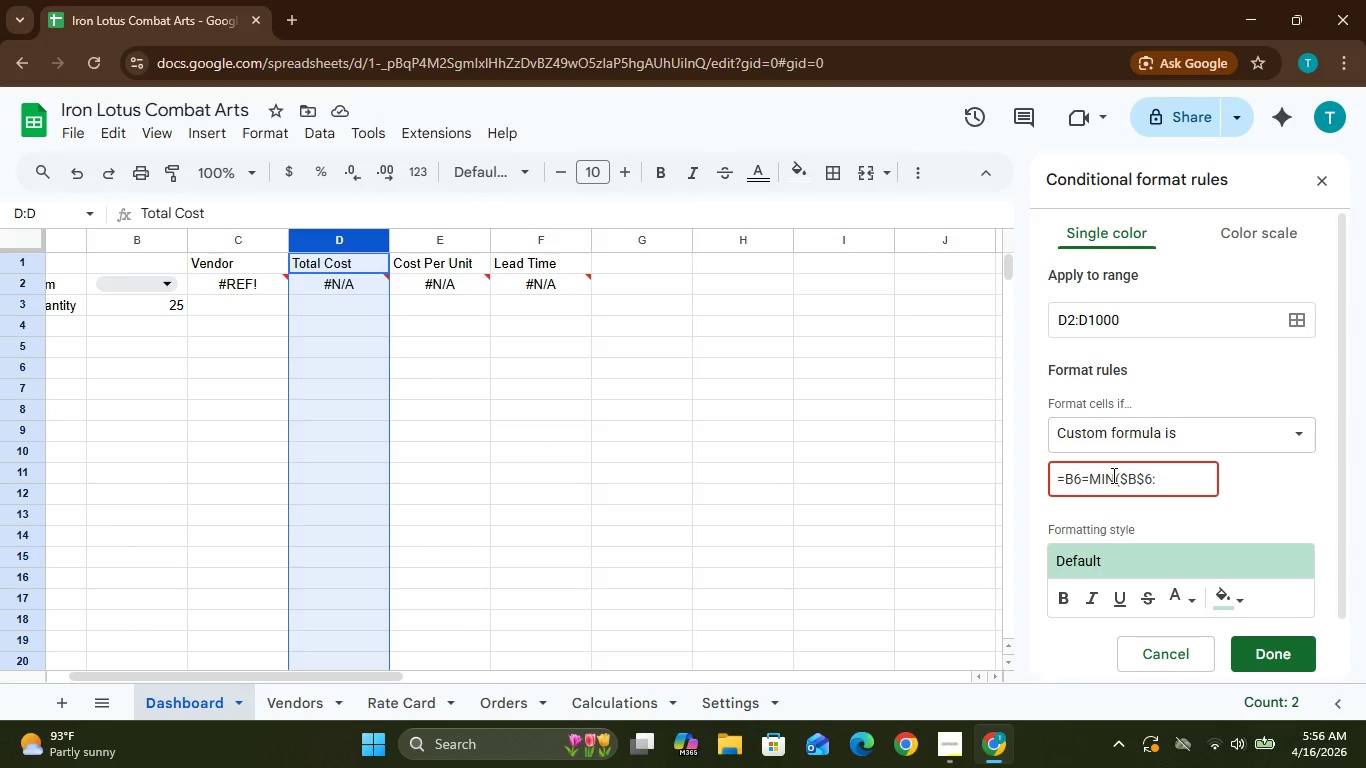 
type($B$8))
 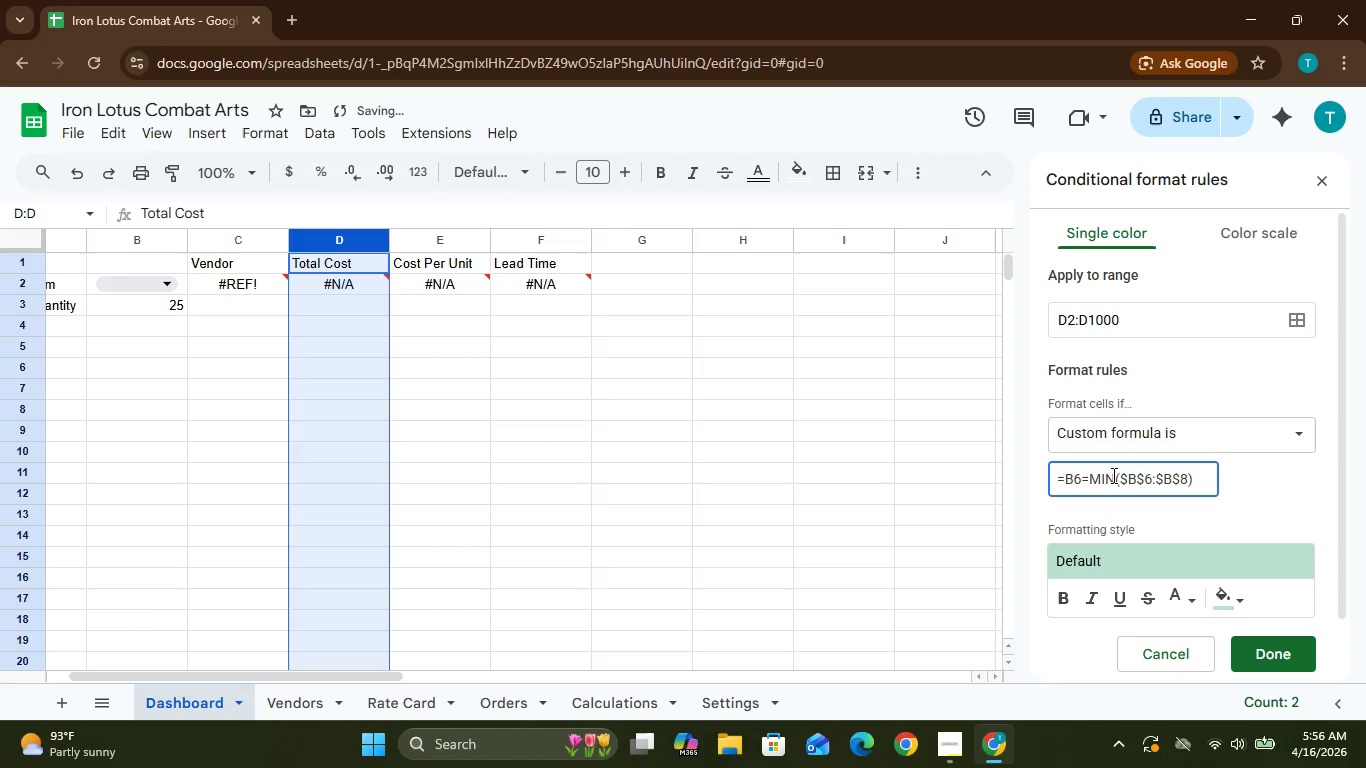 
key(Enter)
 